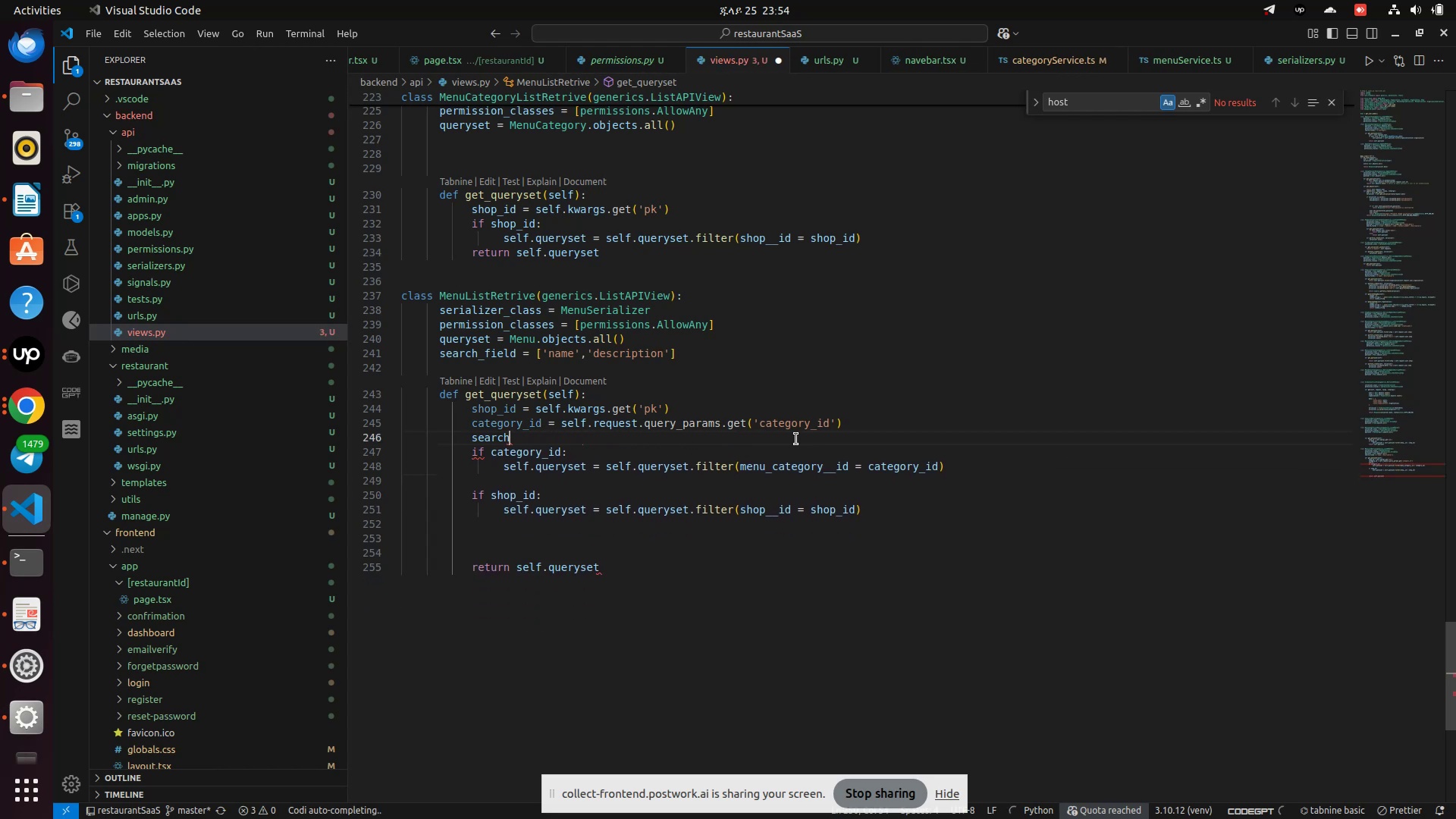 
key(Backspace)
 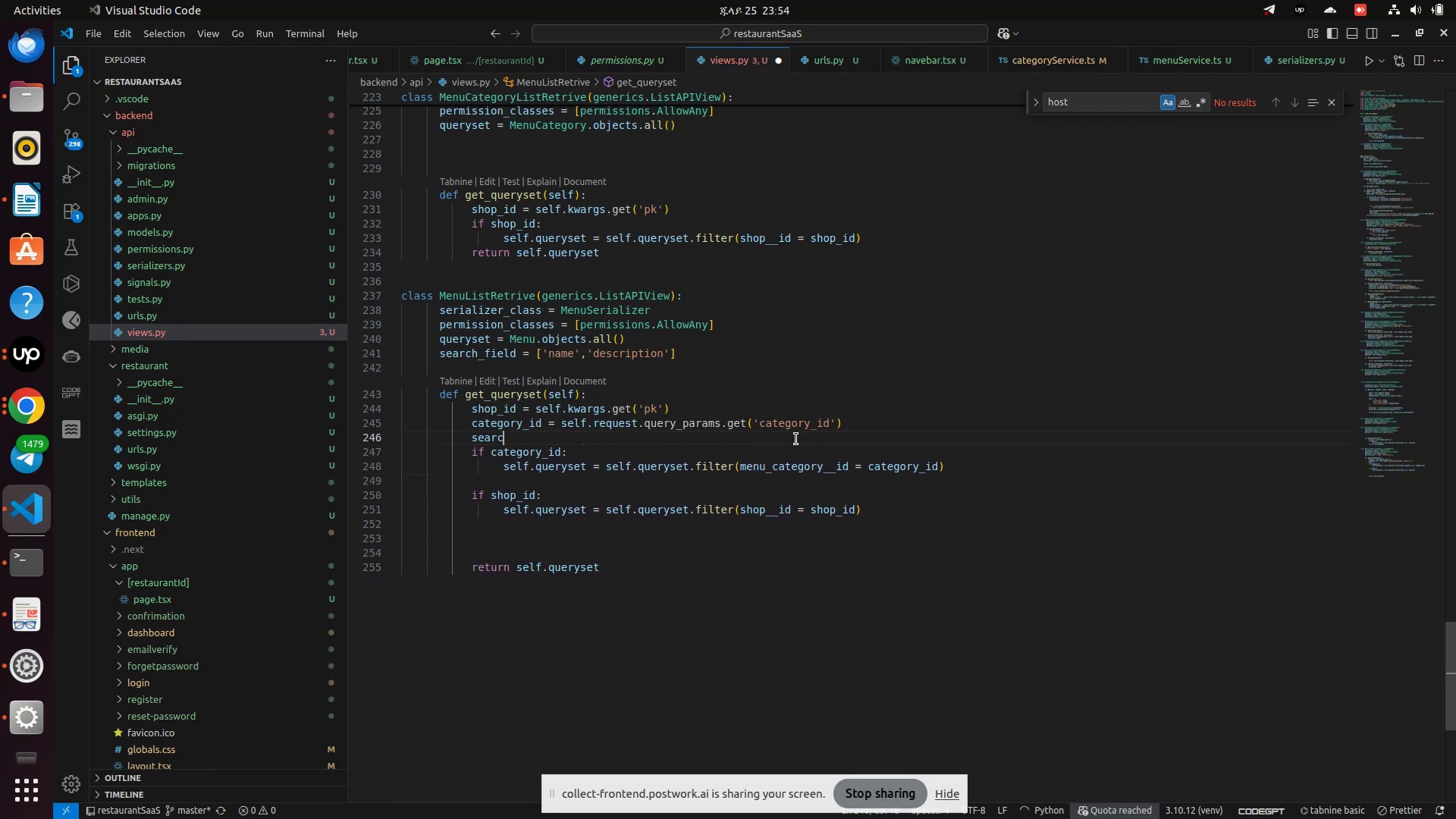 
key(Backspace)
 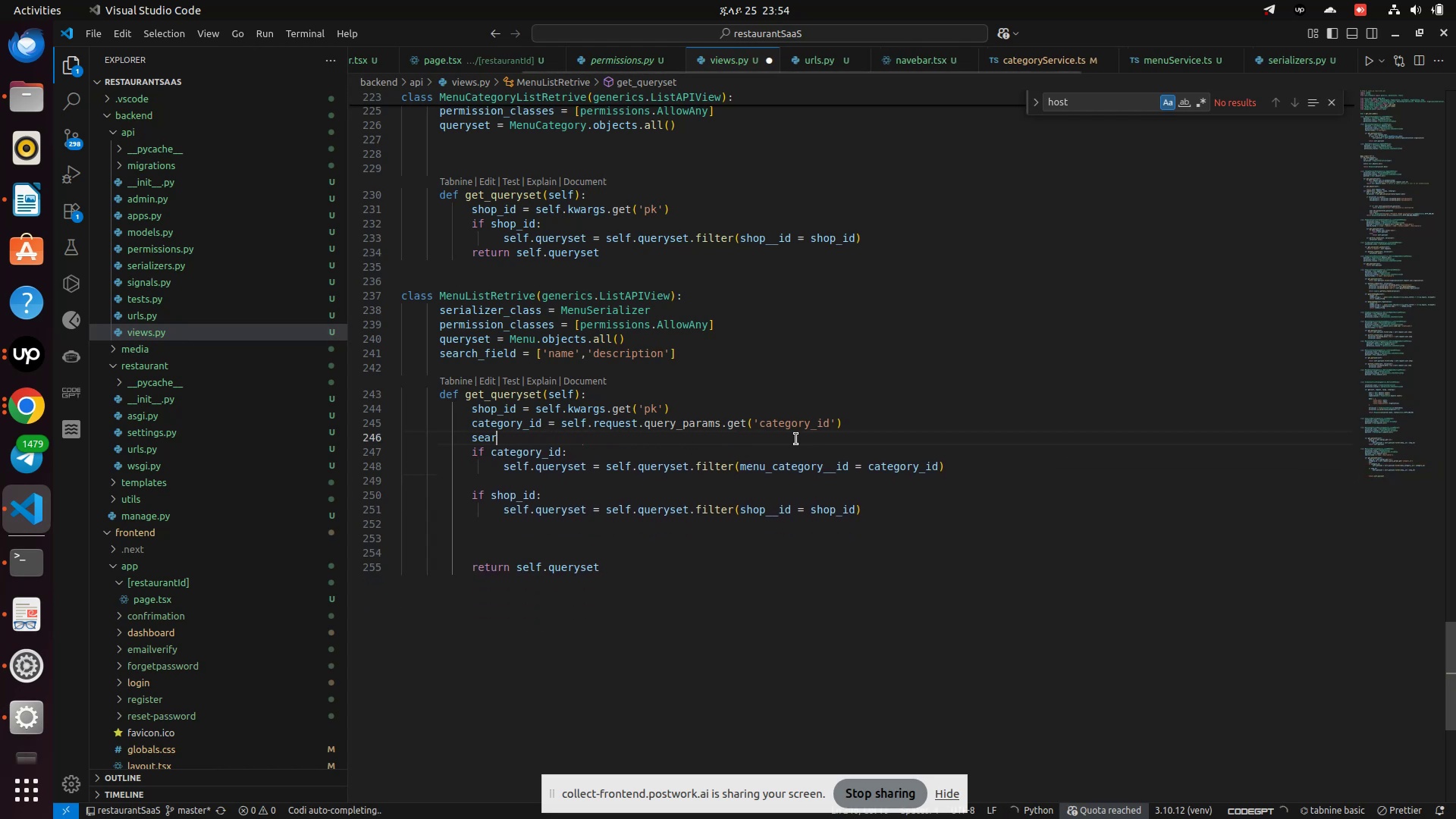 
key(Backspace)
 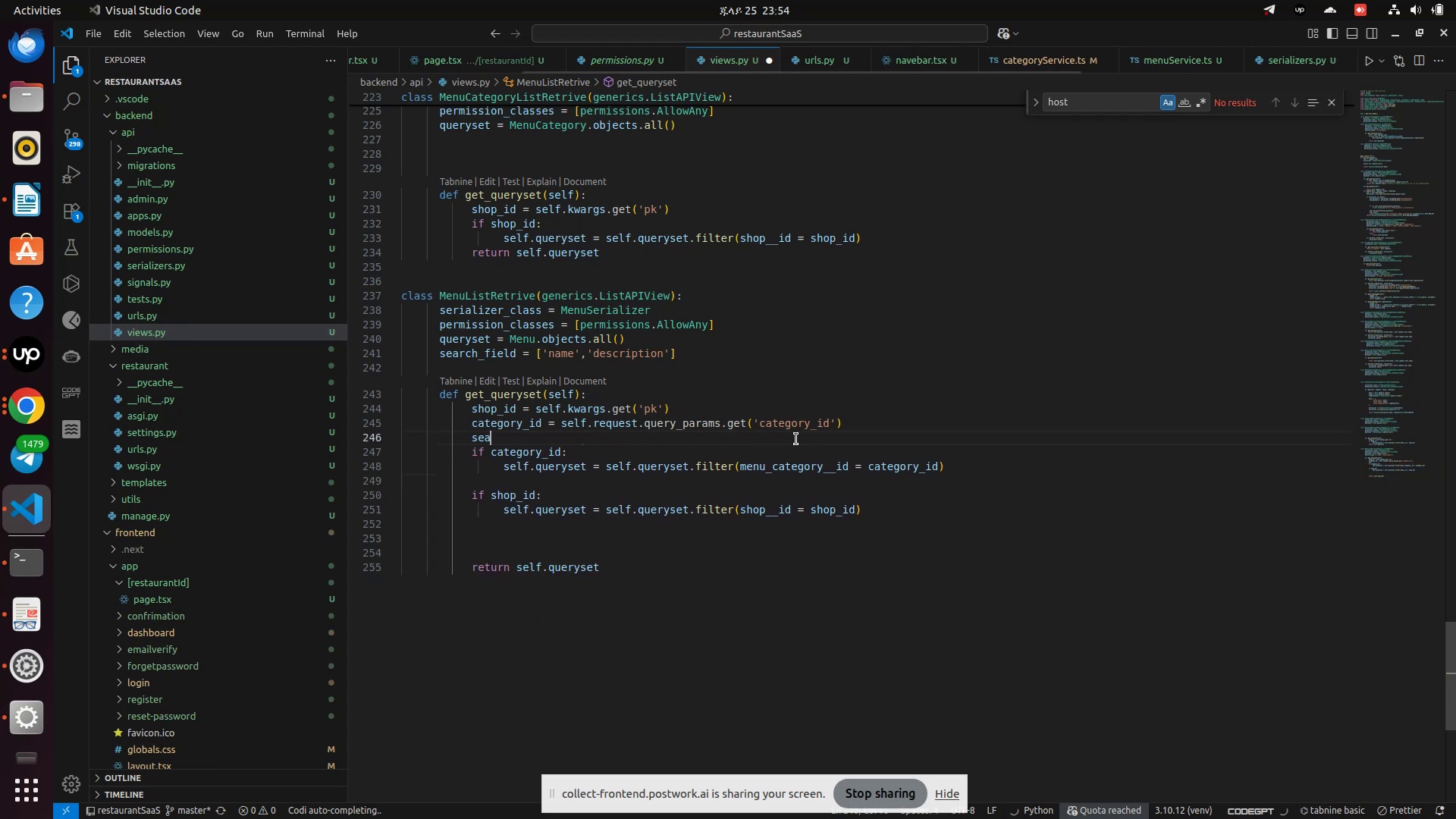 
key(Backspace)
 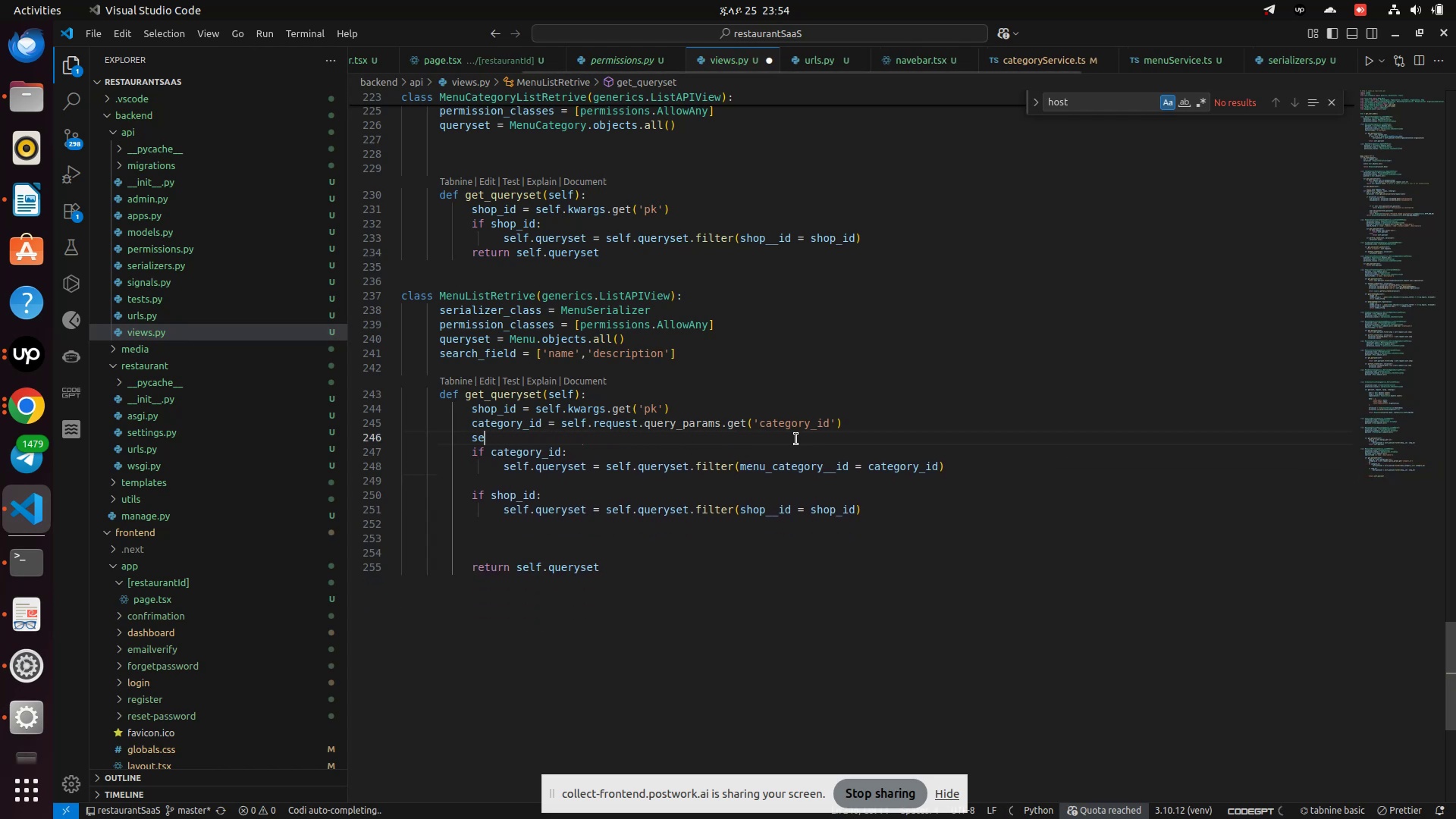 
key(Backspace)
 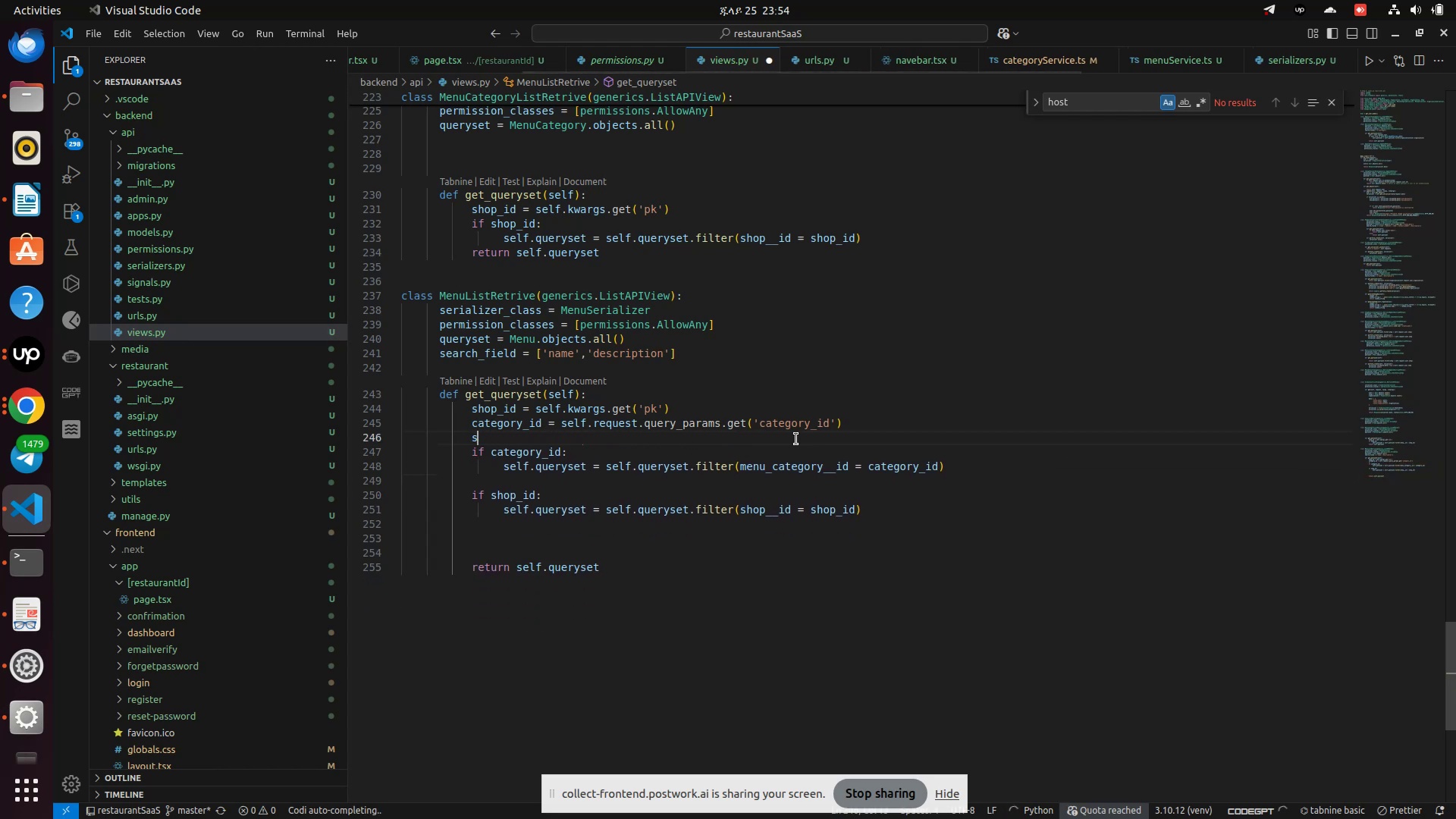 
key(Backspace)
 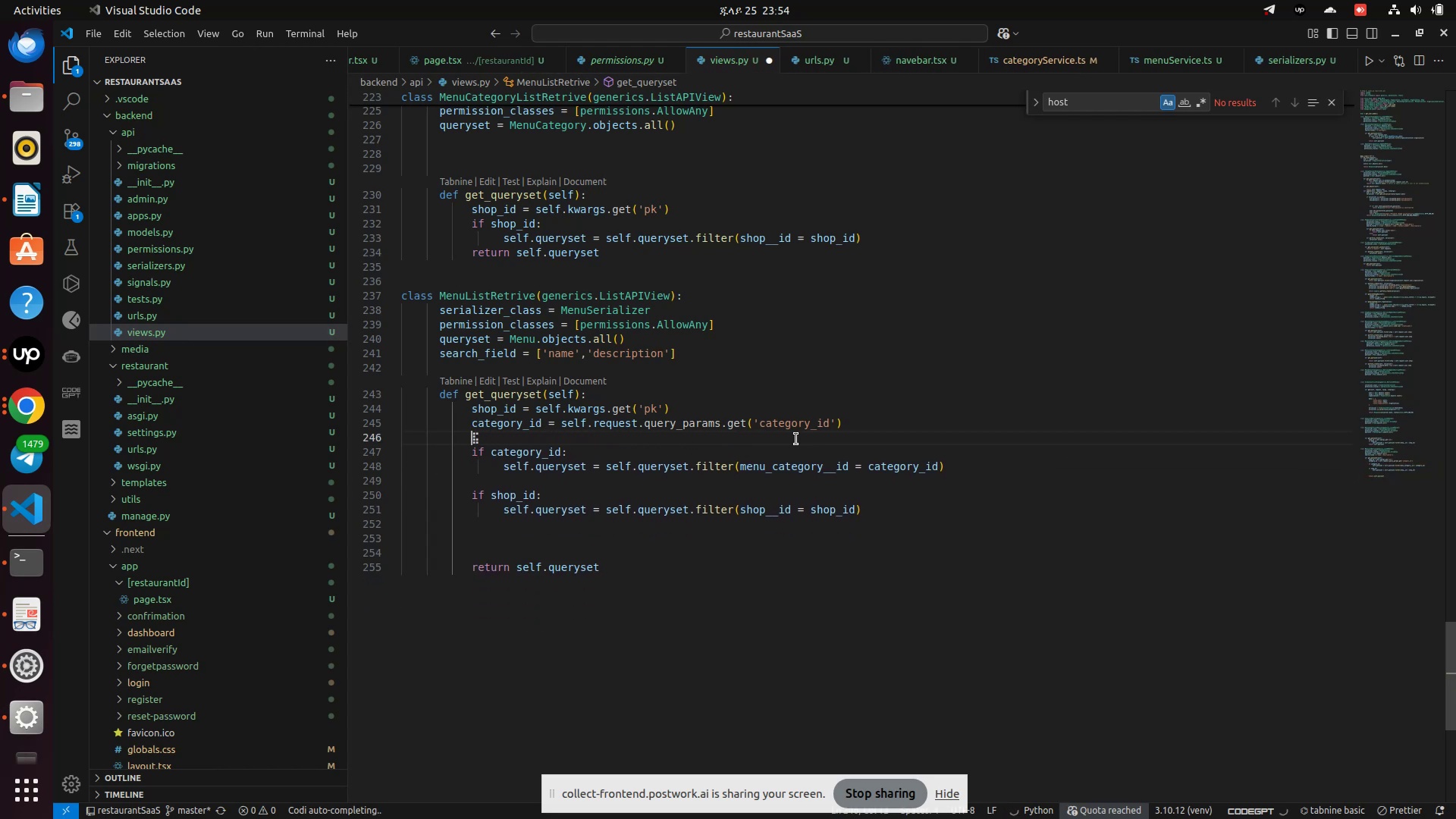 
key(Control+S)
 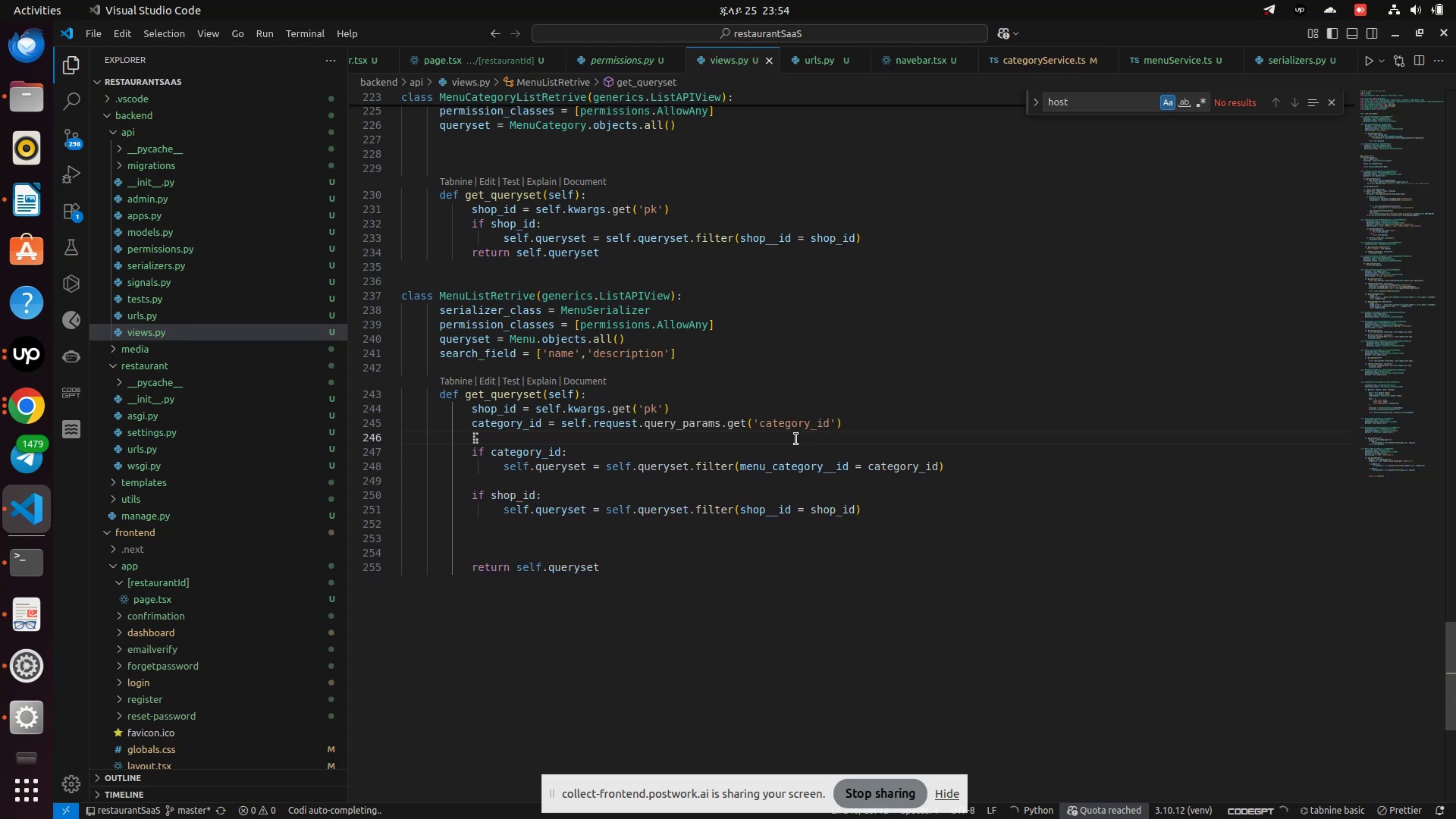 
key(Control+S)
 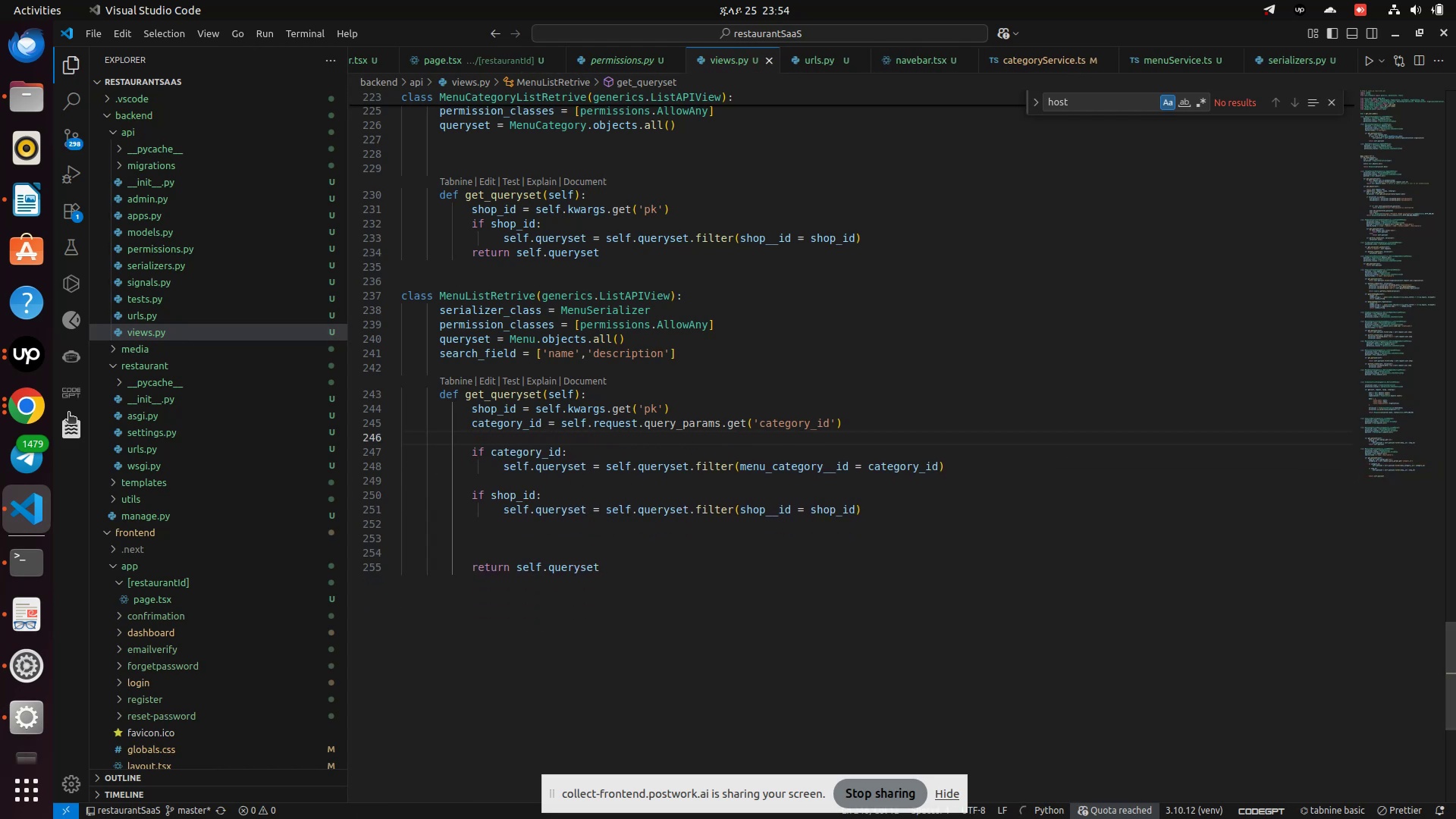 
left_click([36, 408])
 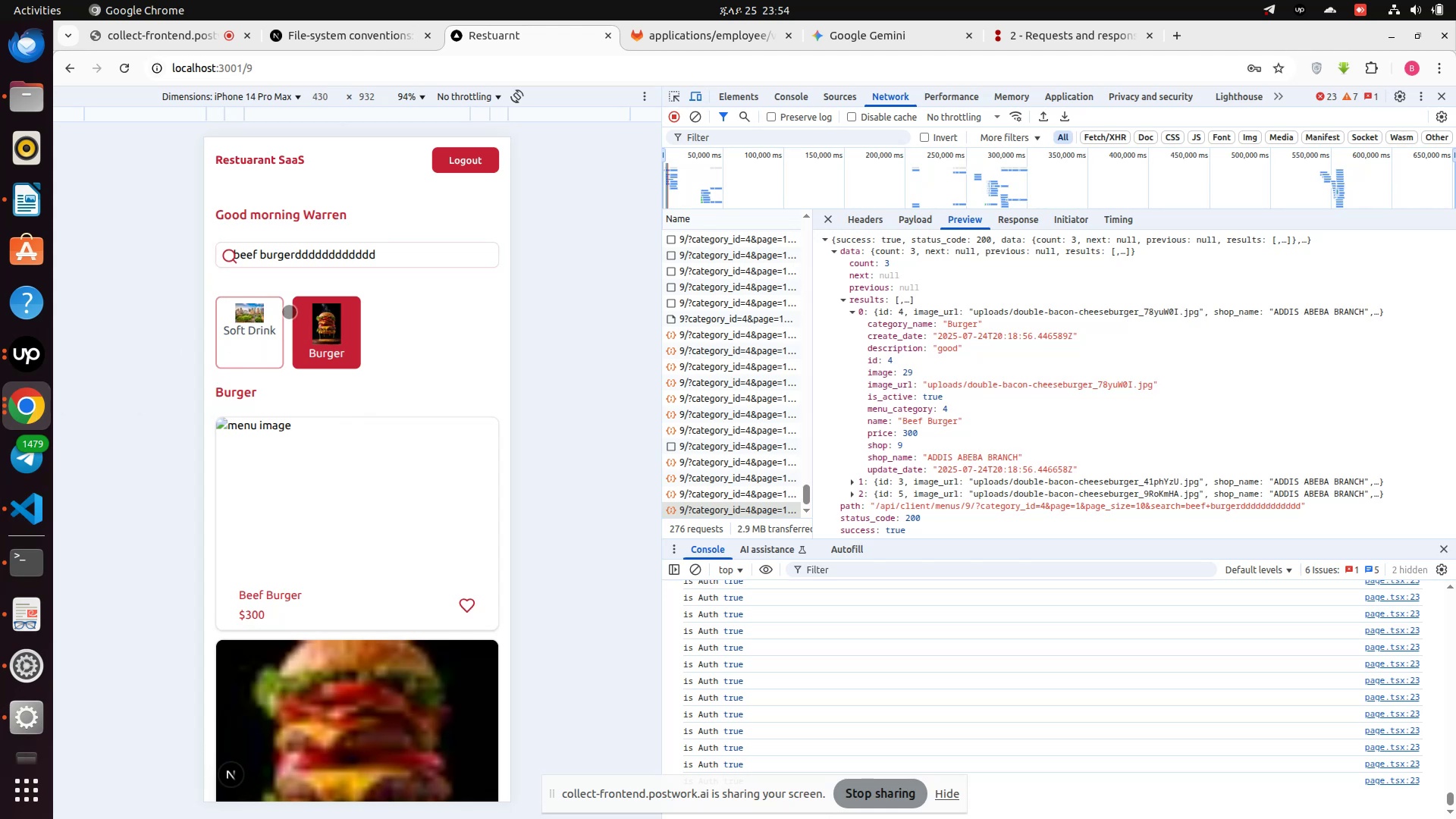 
left_click([401, 254])
 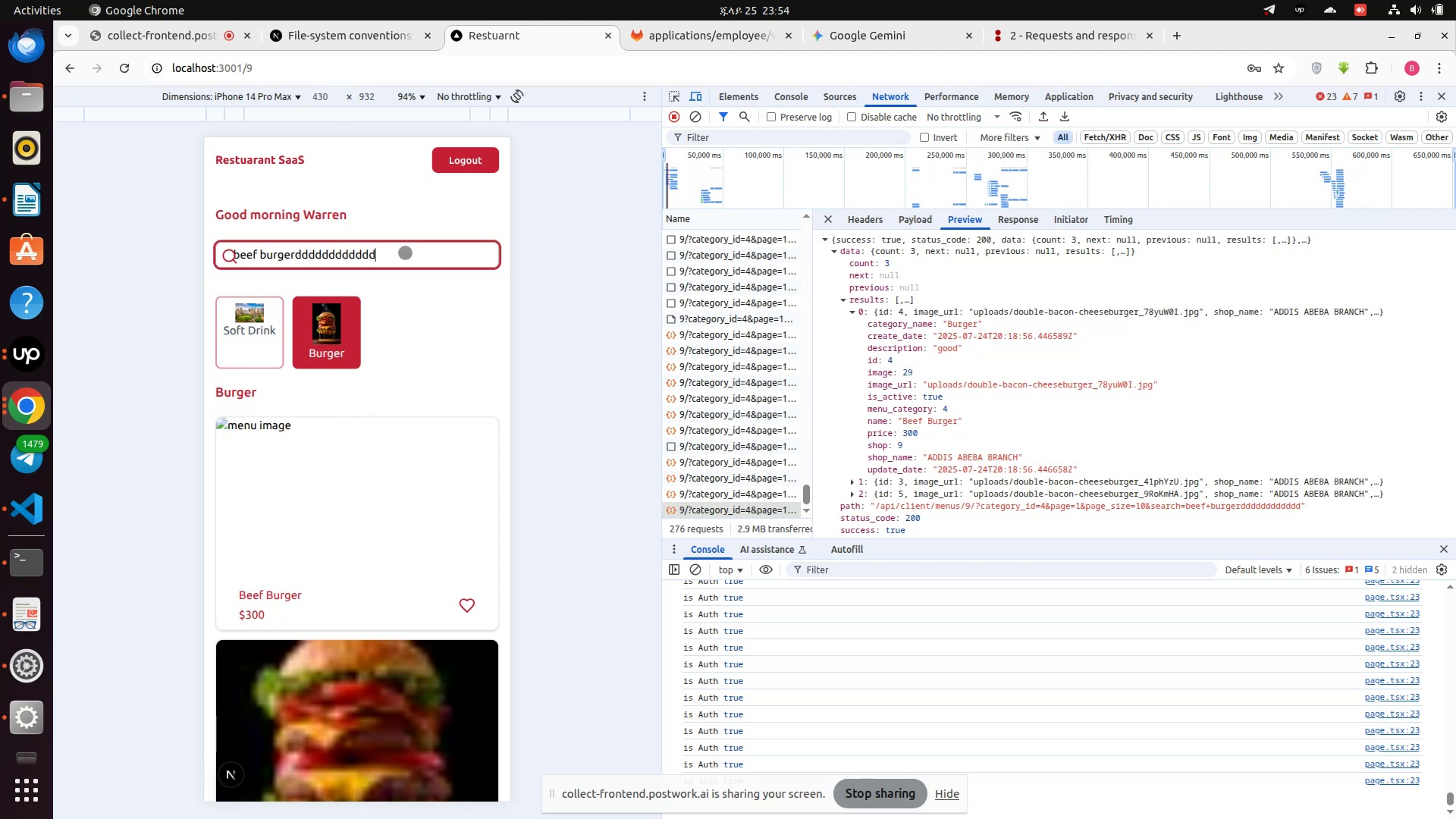 
hold_key(key=Backspace, duration=1.51)
 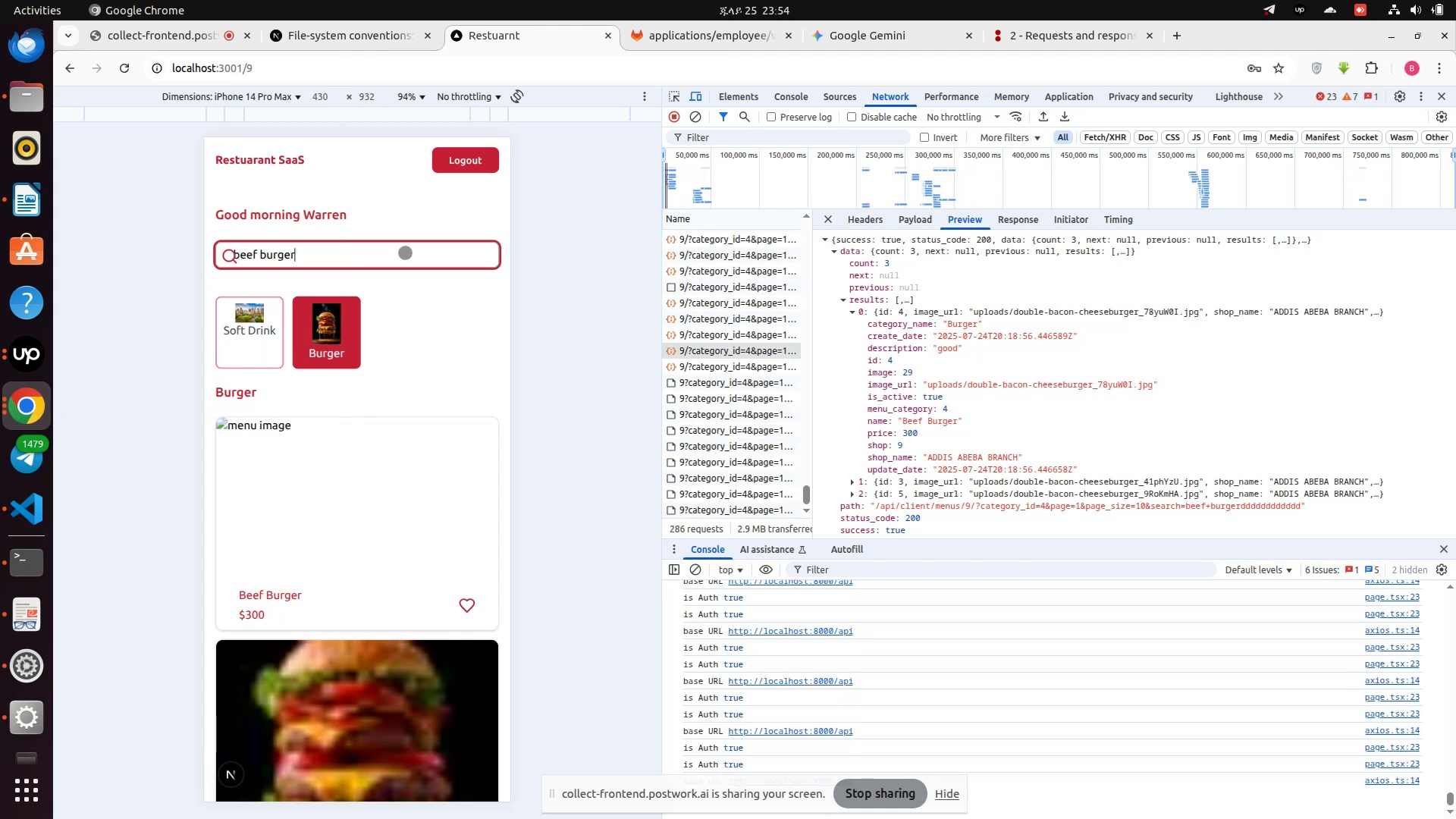 
key(Backspace)
 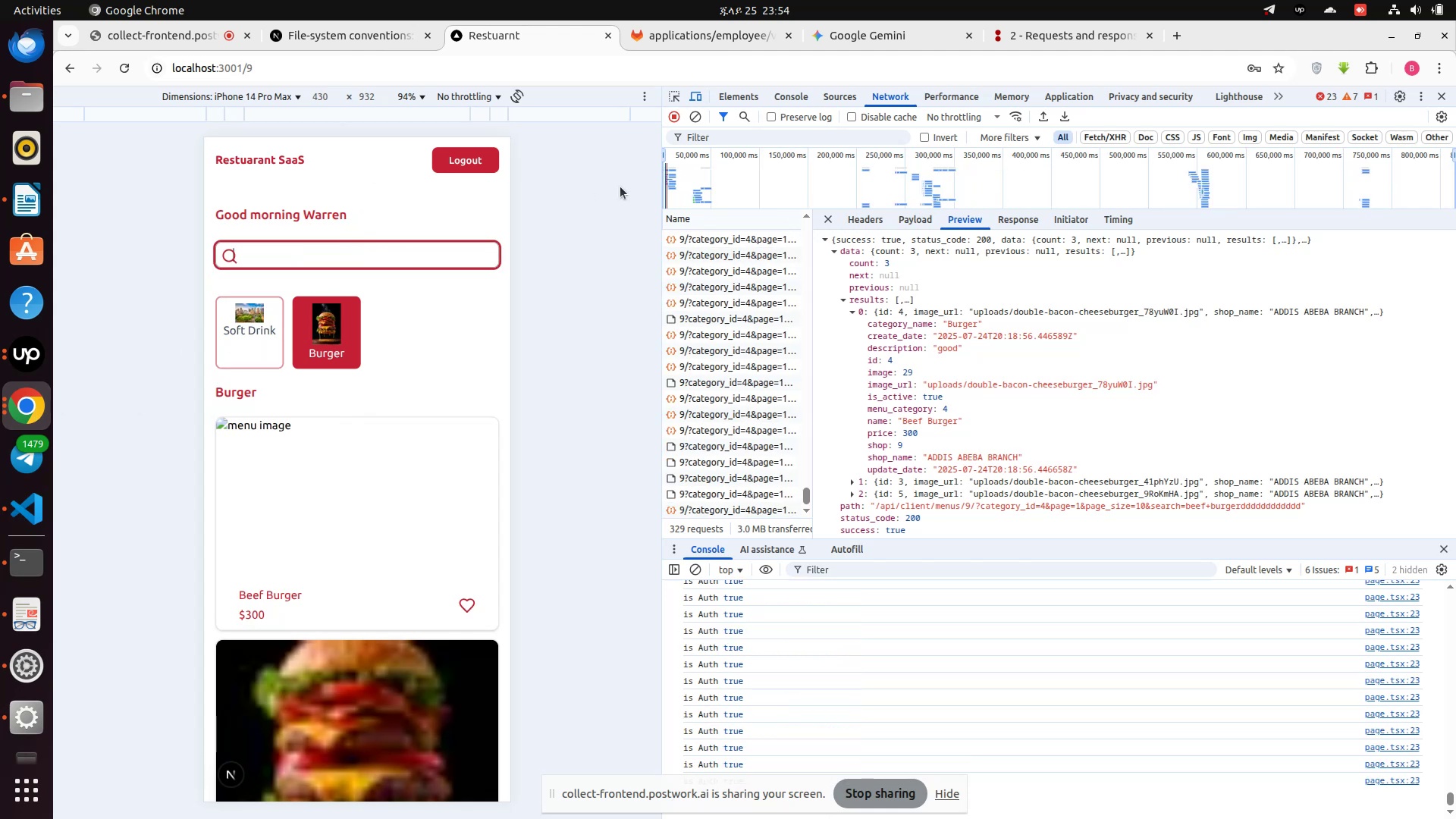 
left_click([703, 504])
 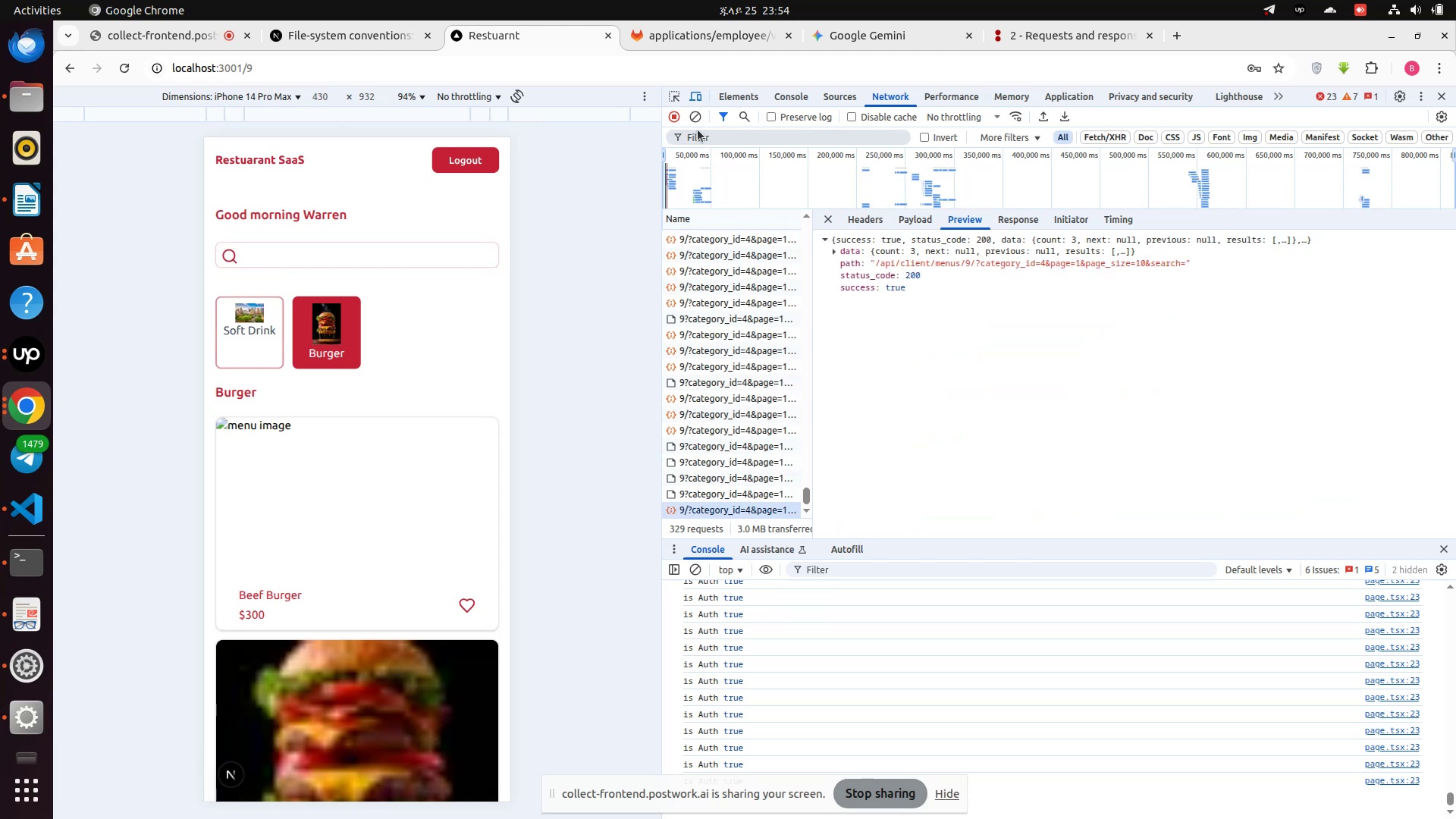 
left_click([703, 119])
 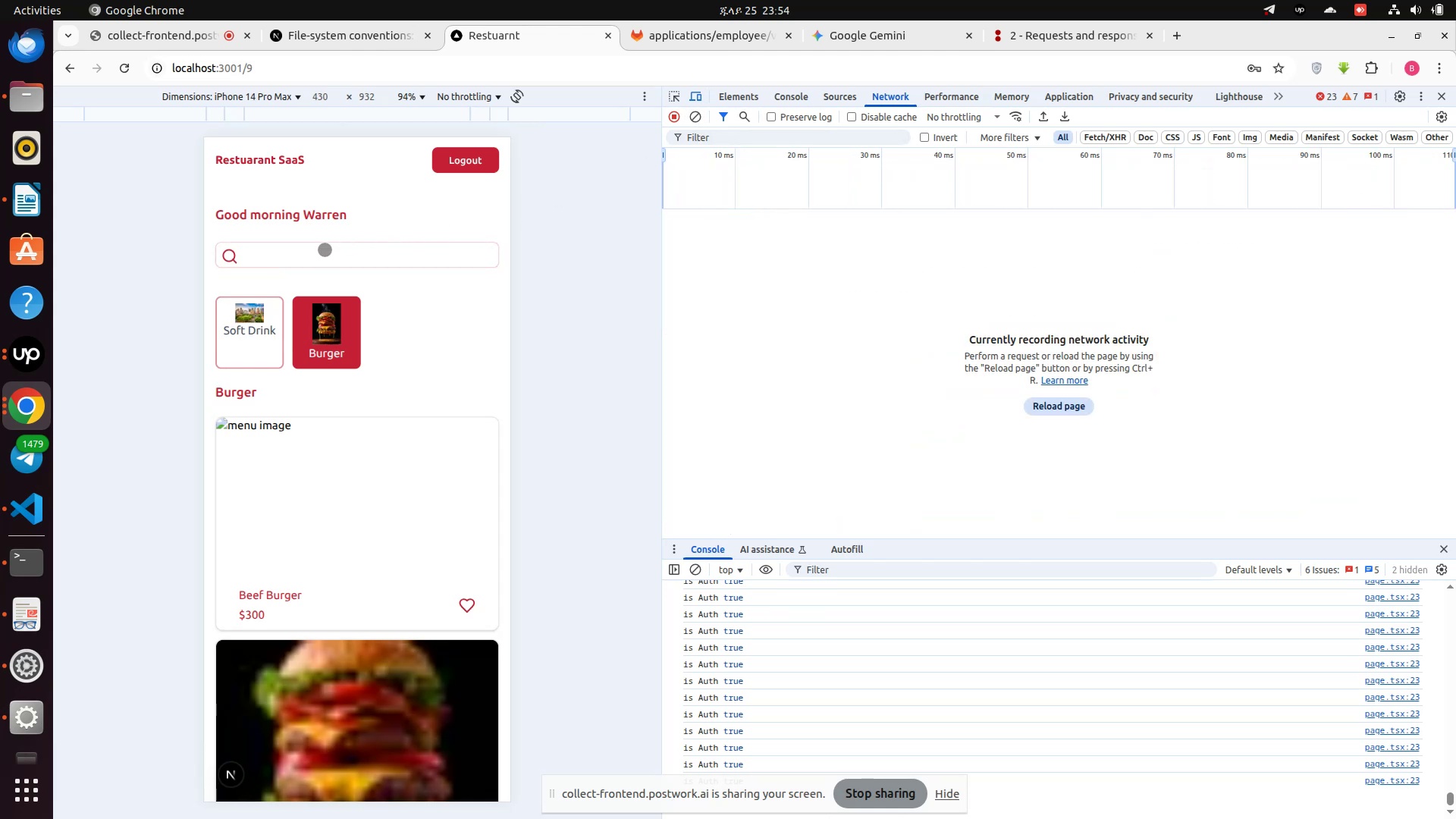 
left_click([314, 257])
 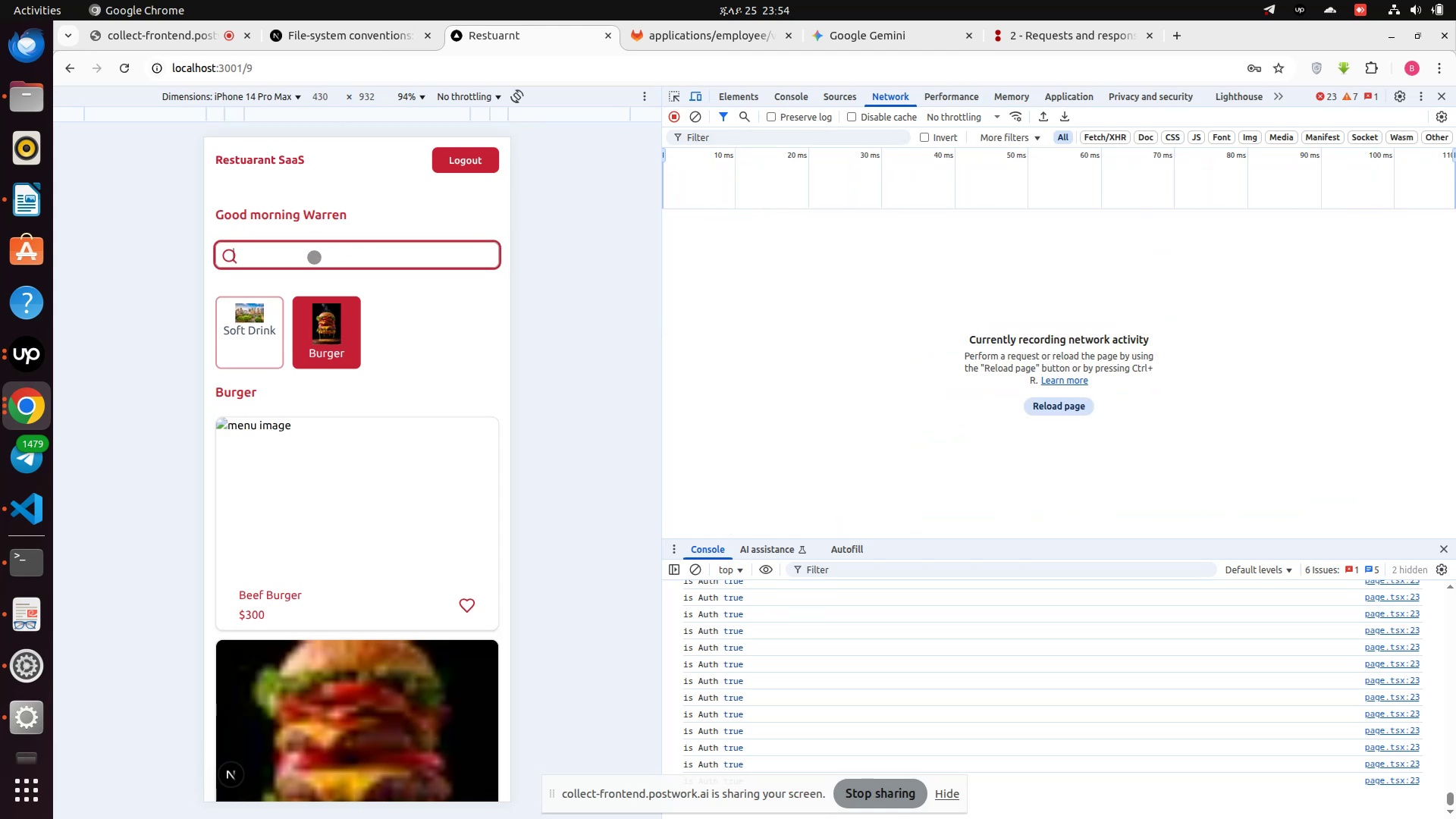 
key(D)
 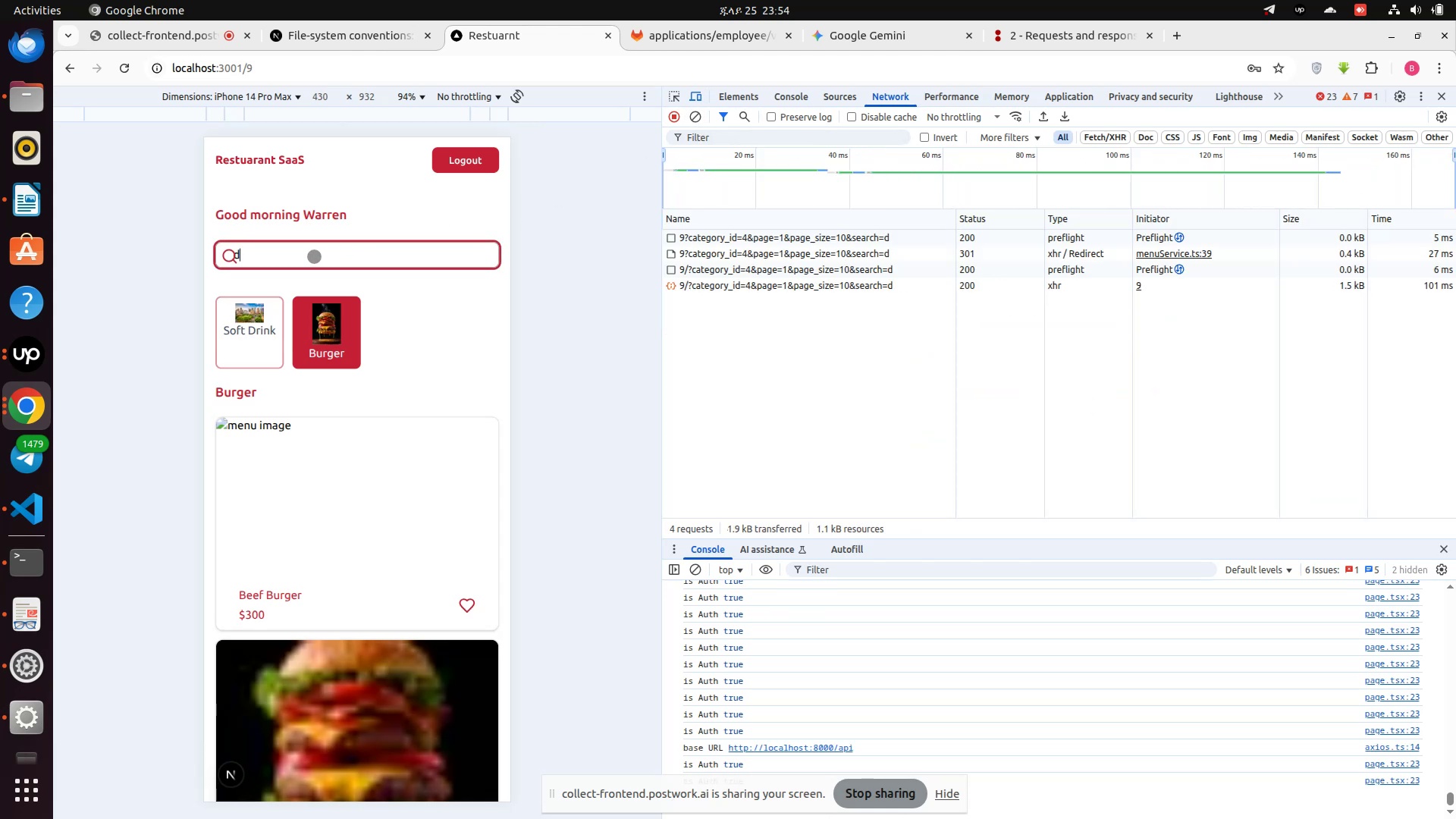 
key(D)
 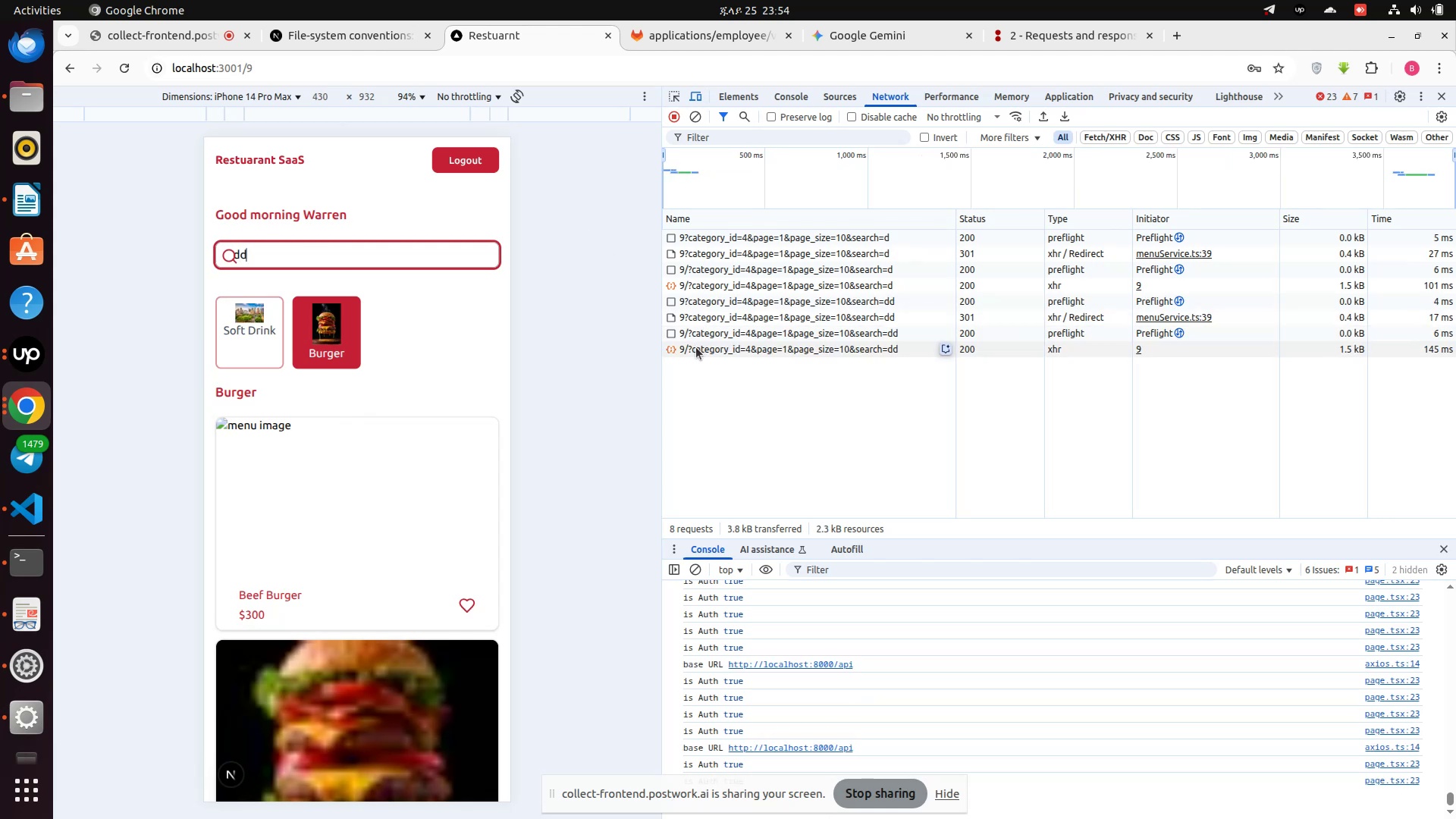 
left_click([696, 347])
 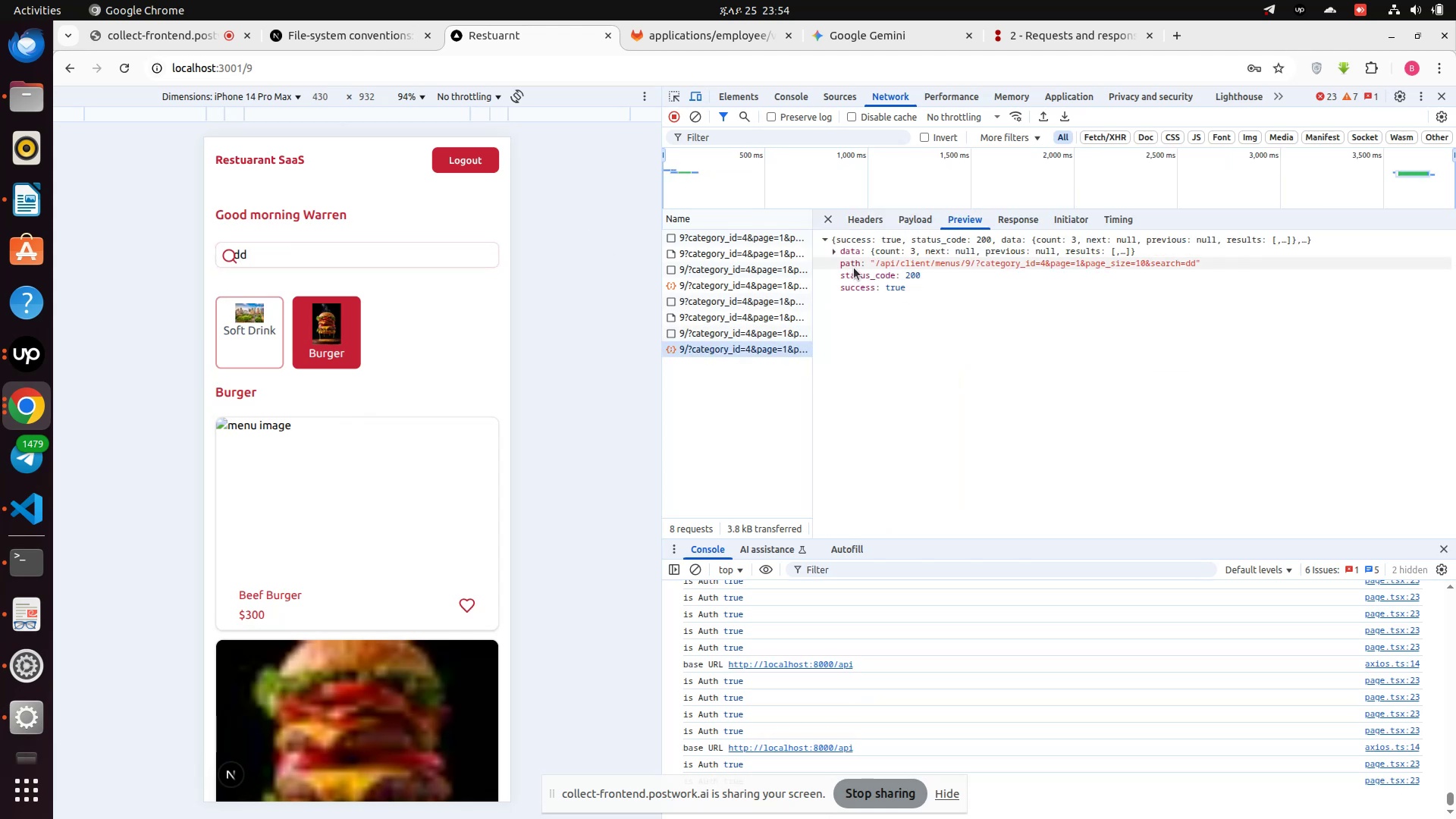 
wait(5.83)
 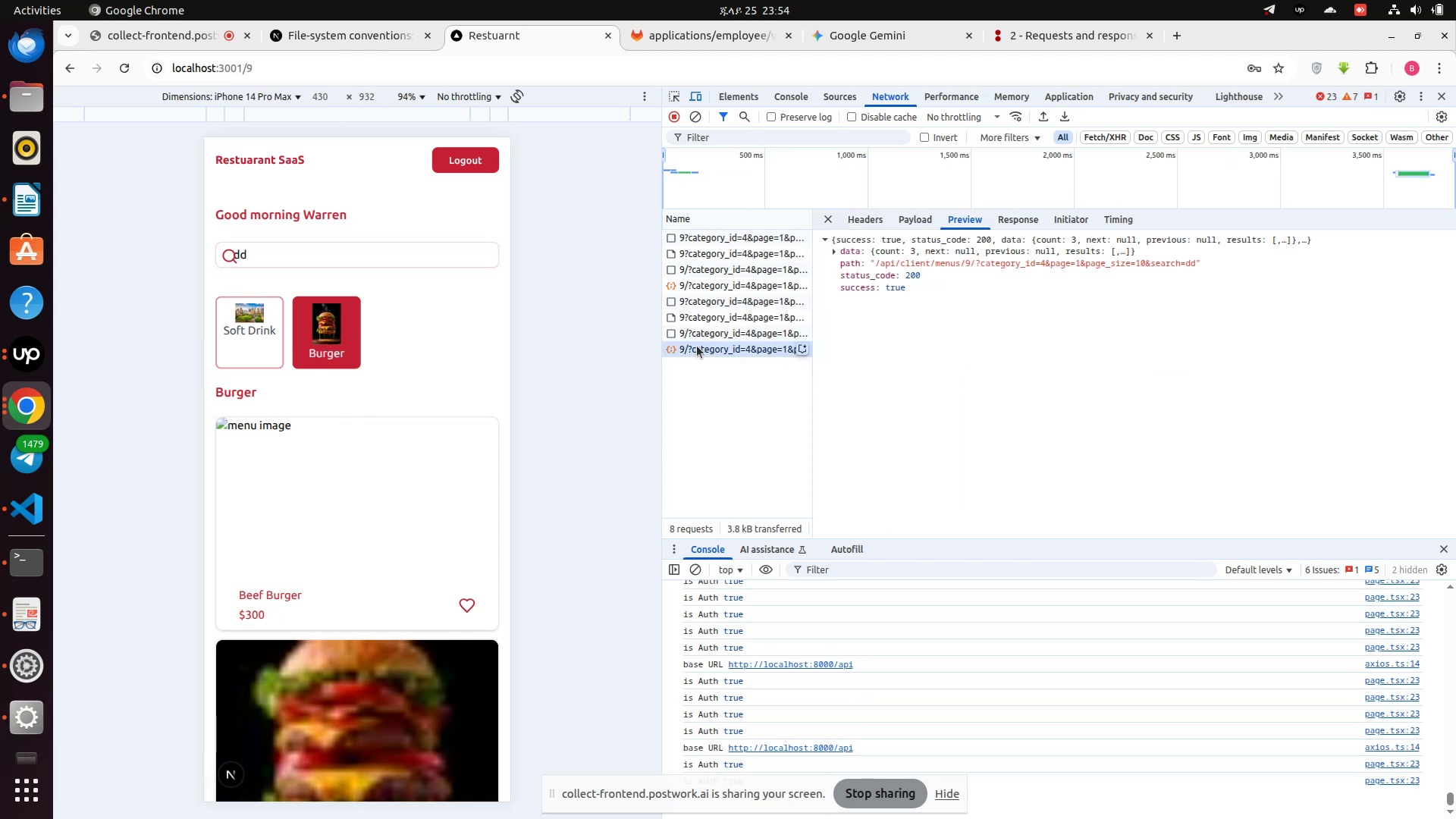 
left_click([832, 253])
 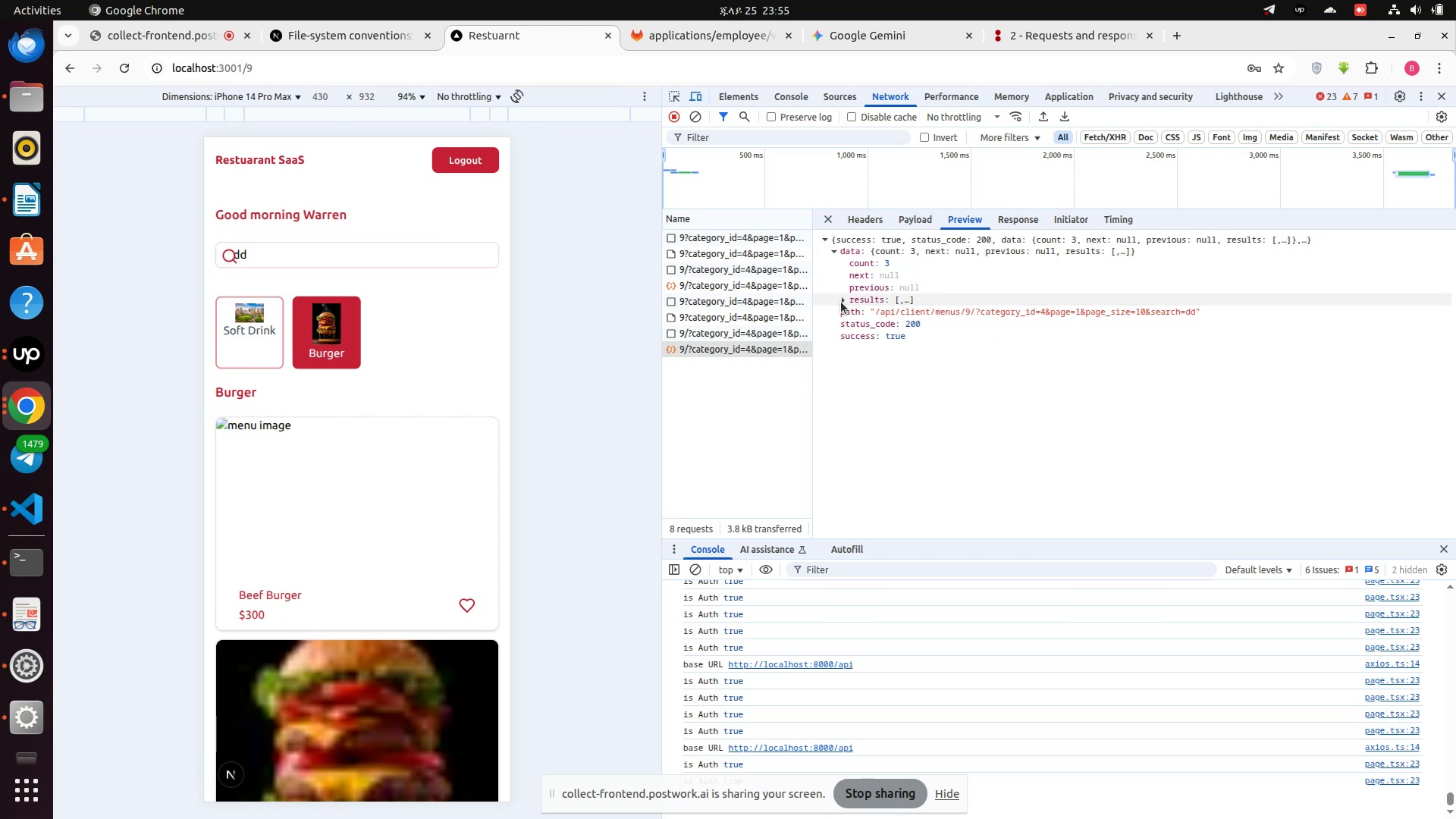 
left_click([860, 237])
 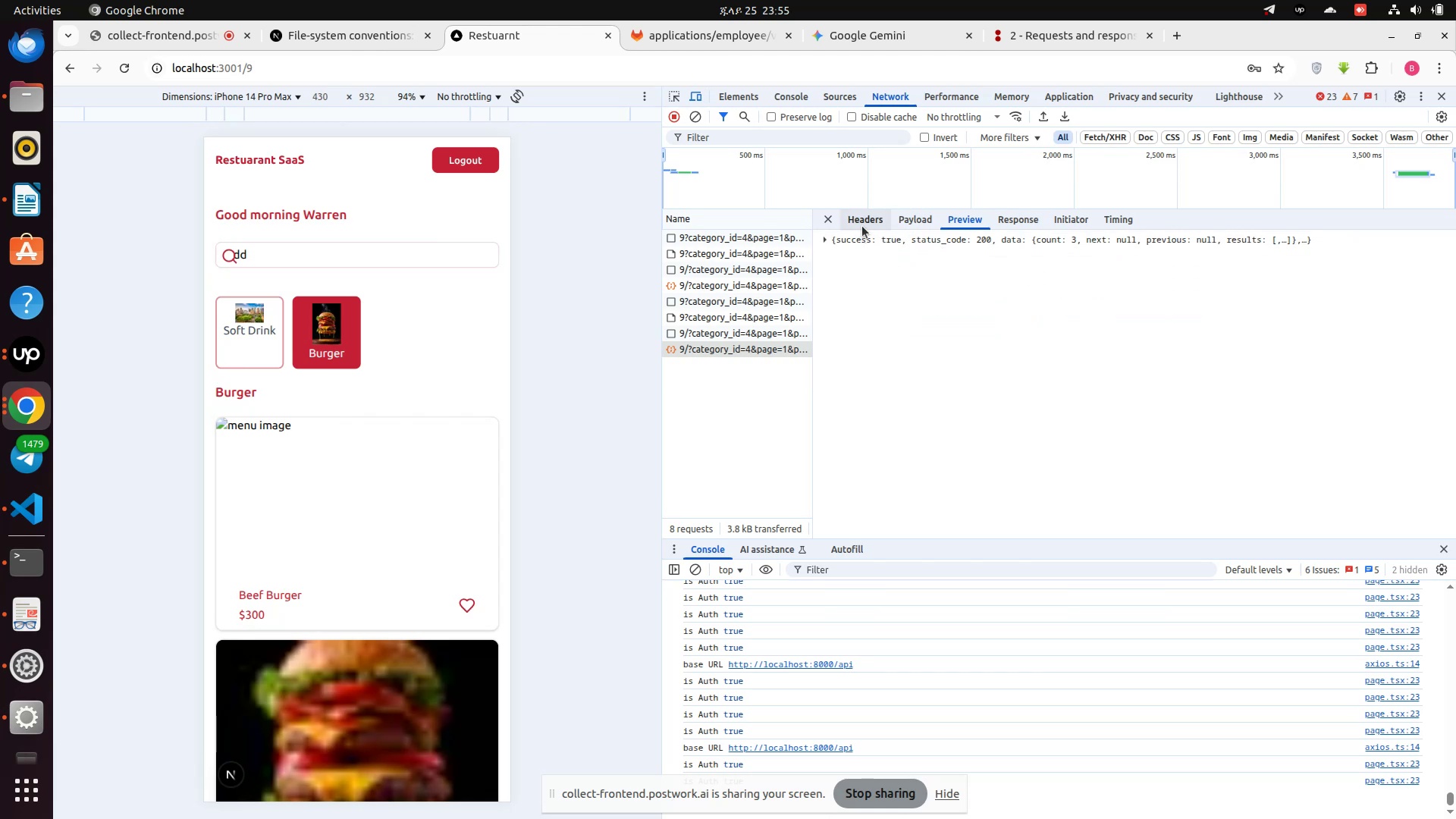 
left_click([862, 226])
 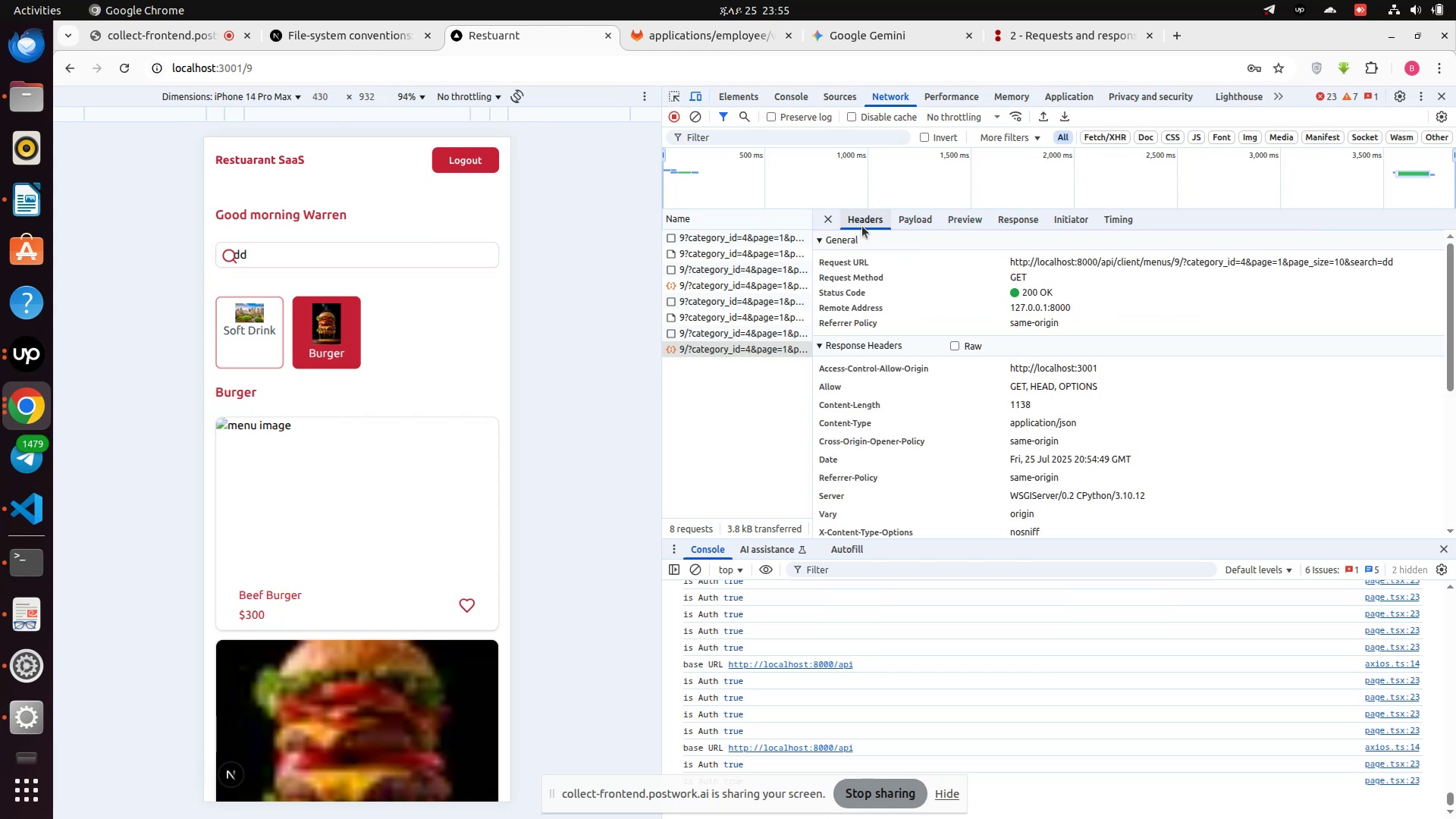 
wait(7.84)
 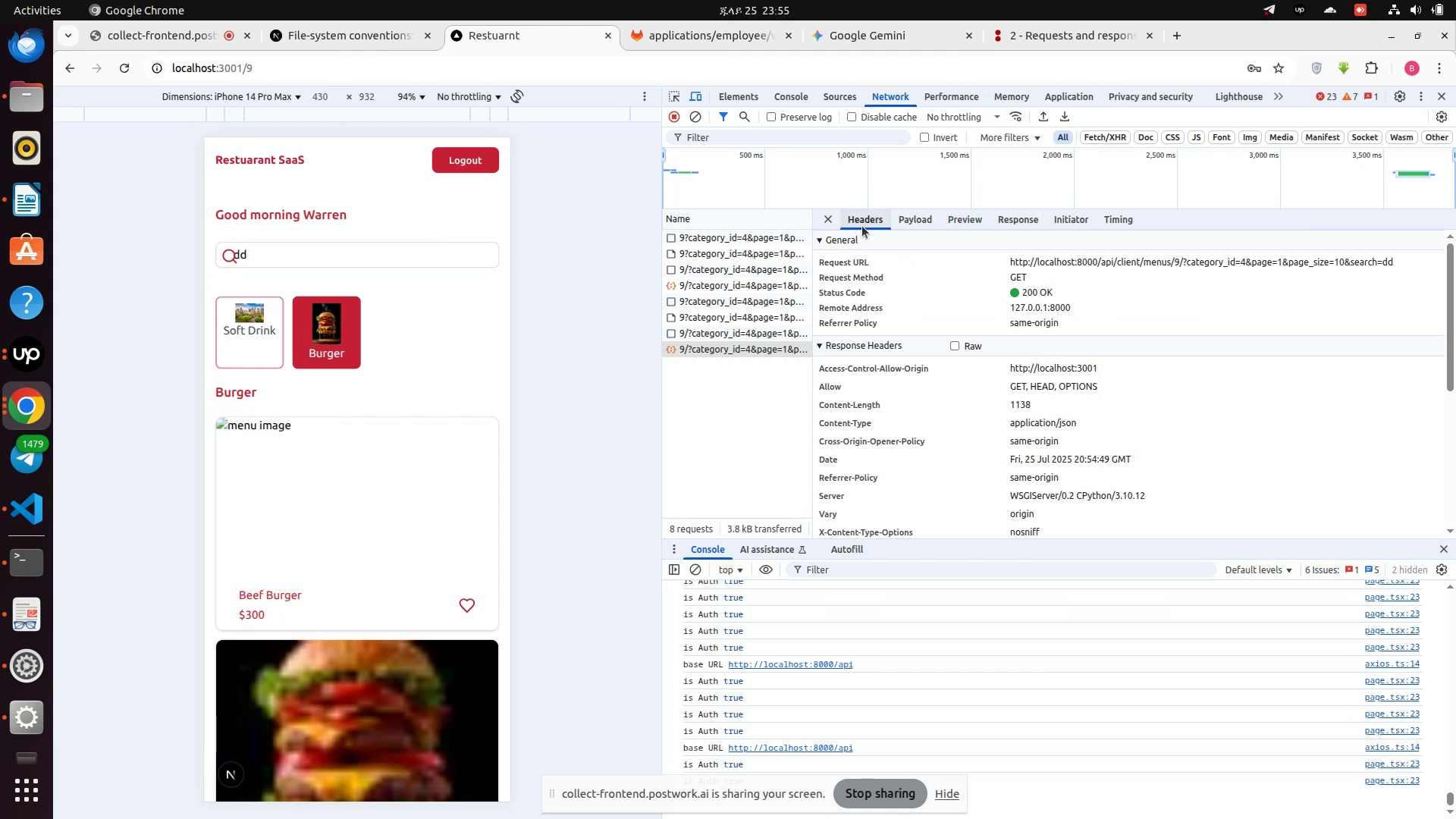 
scroll: coordinate [452, 375], scroll_direction: down, amount: 2.0
 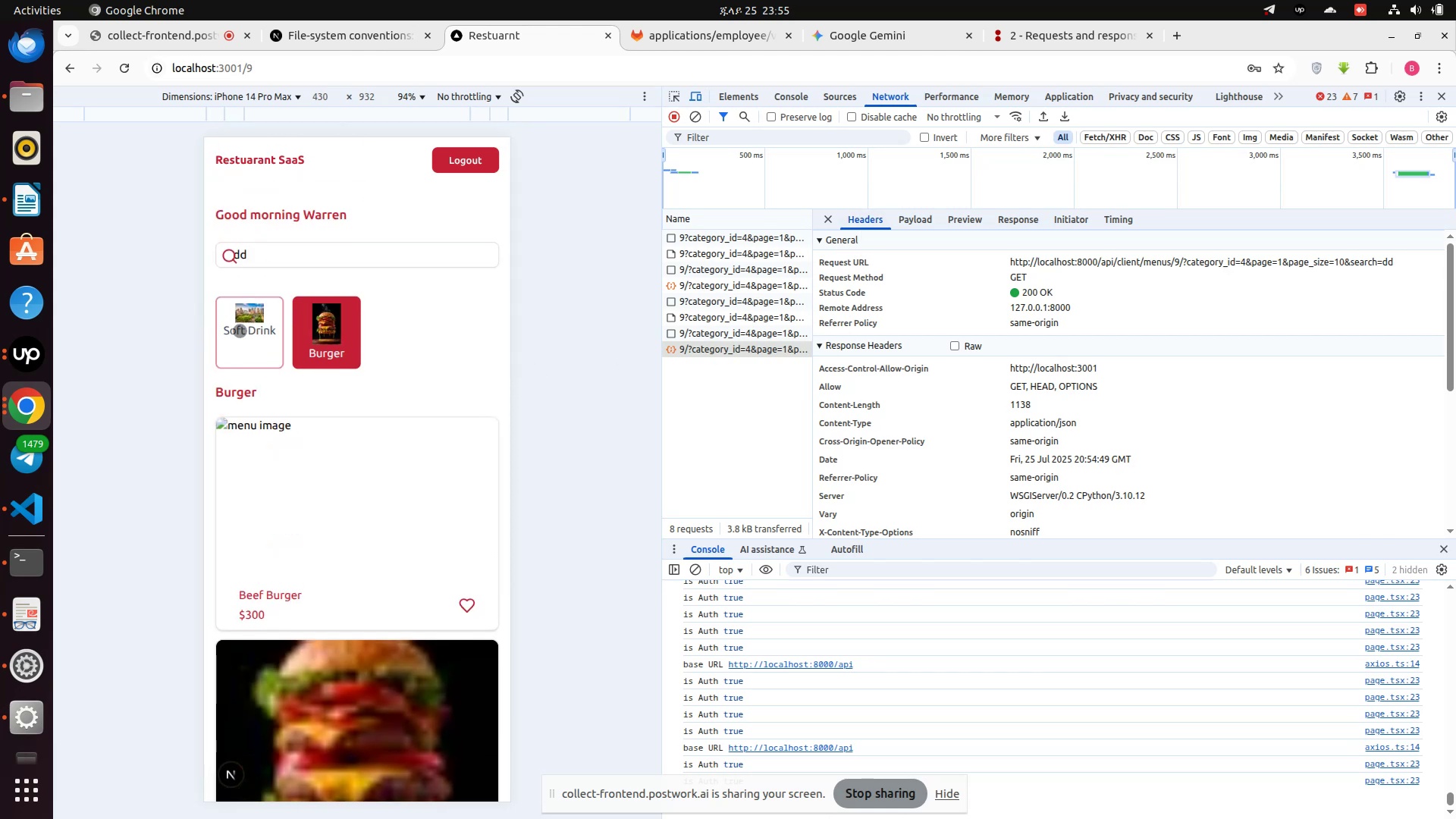 
left_click([248, 331])
 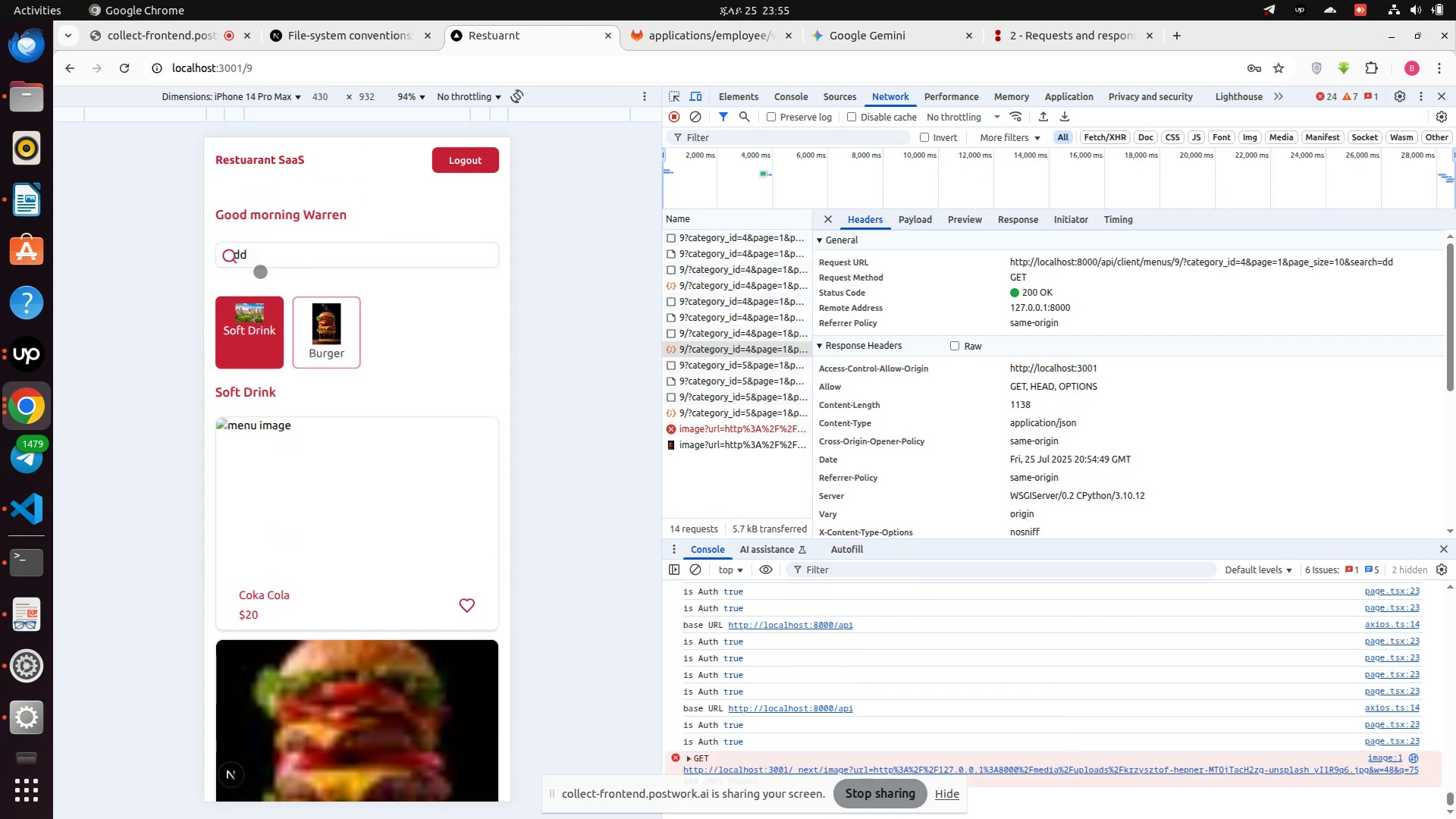 
left_click([271, 253])
 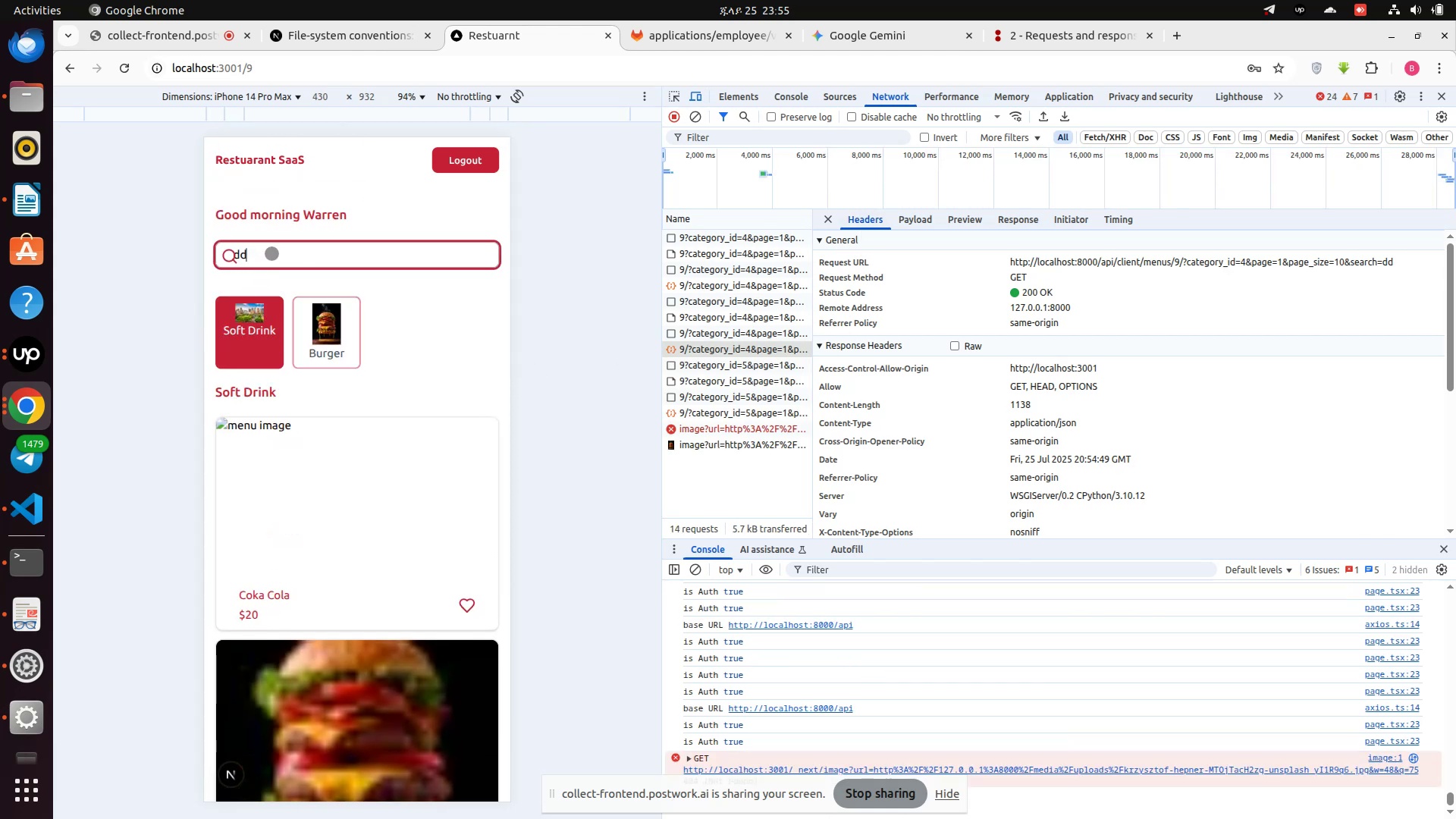 
key(Backspace)
 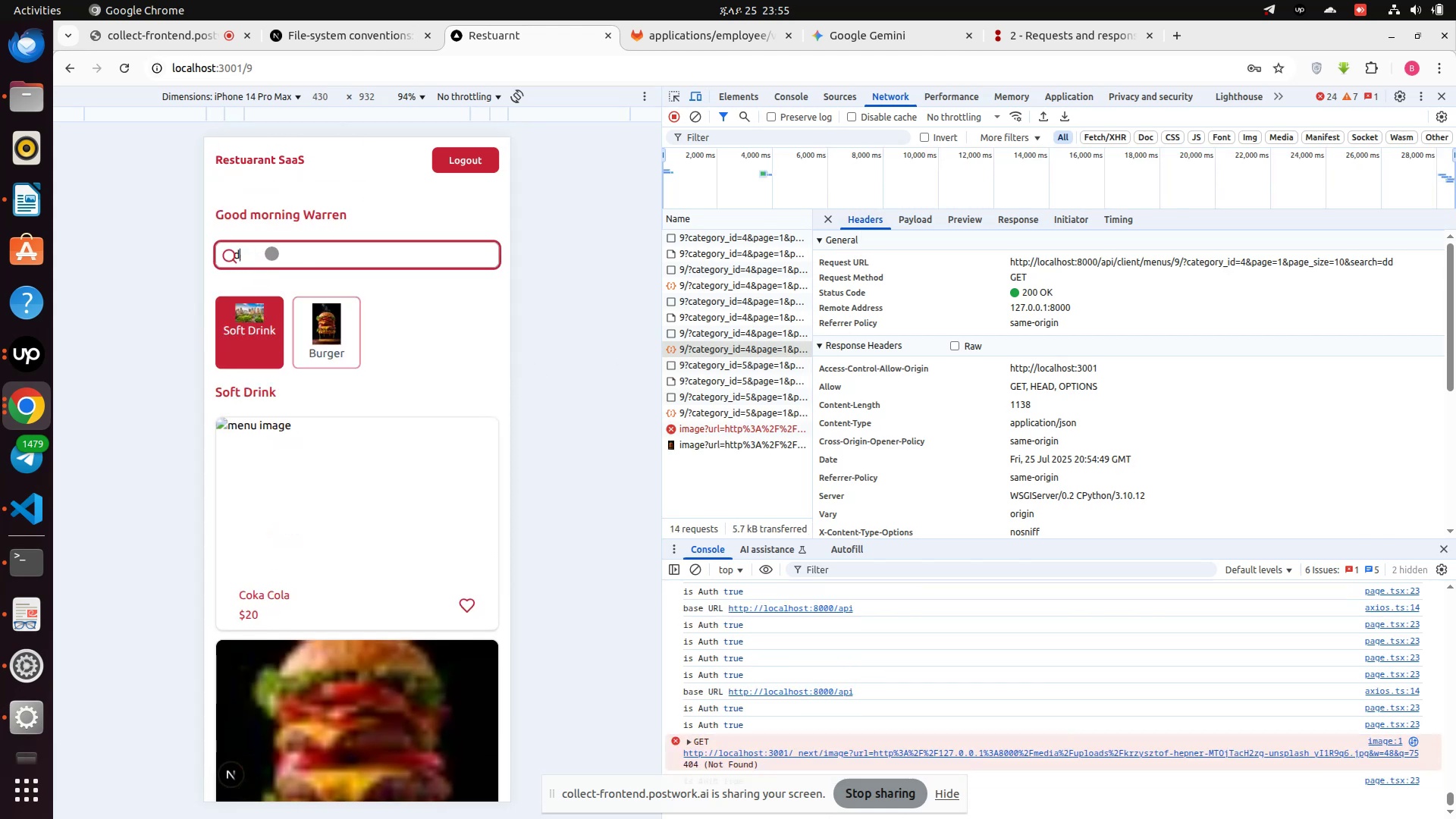 
key(Backspace)
 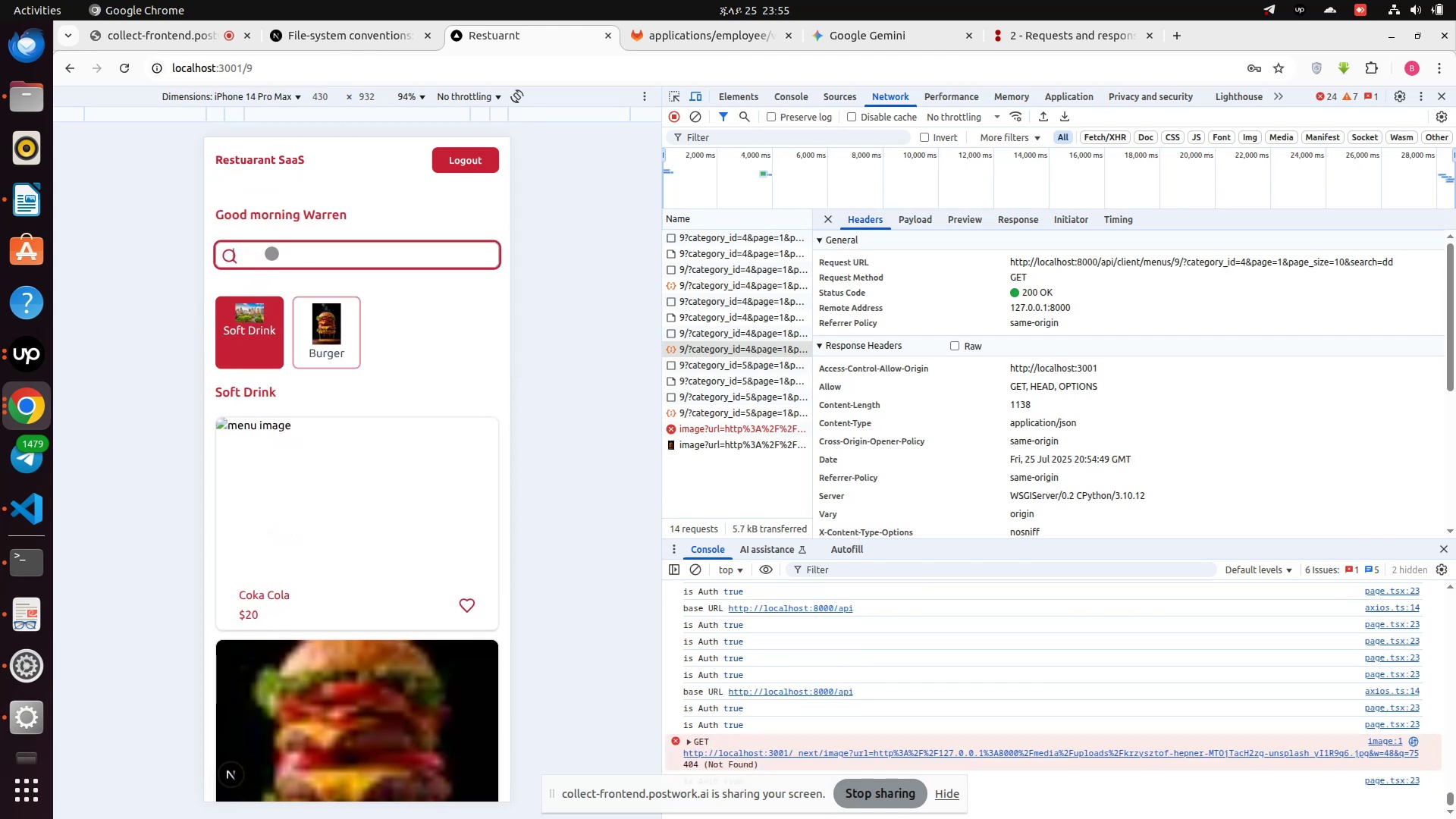 
key(Backspace)
 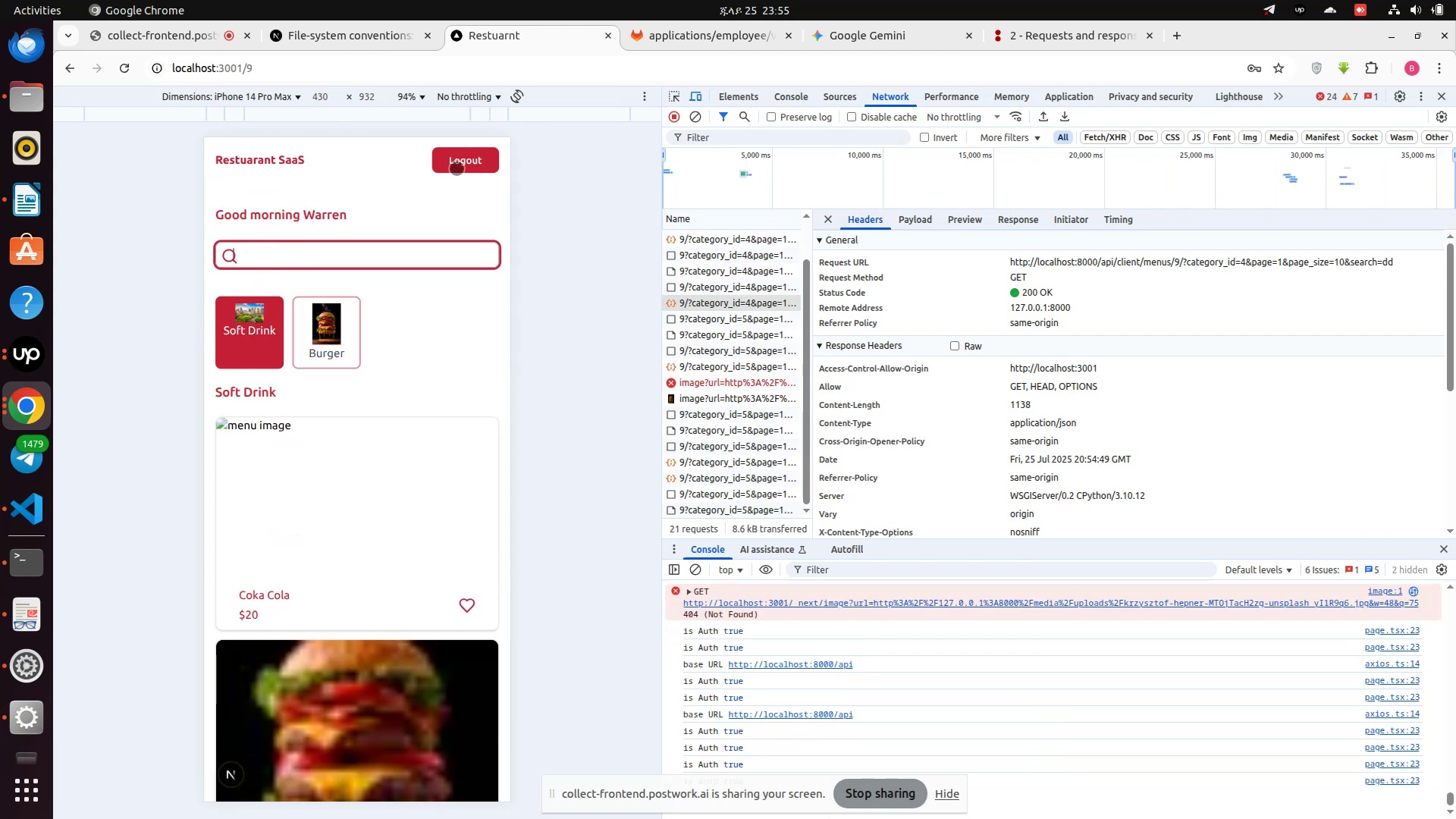 
scroll: coordinate [369, 262], scroll_direction: down, amount: 6.0
 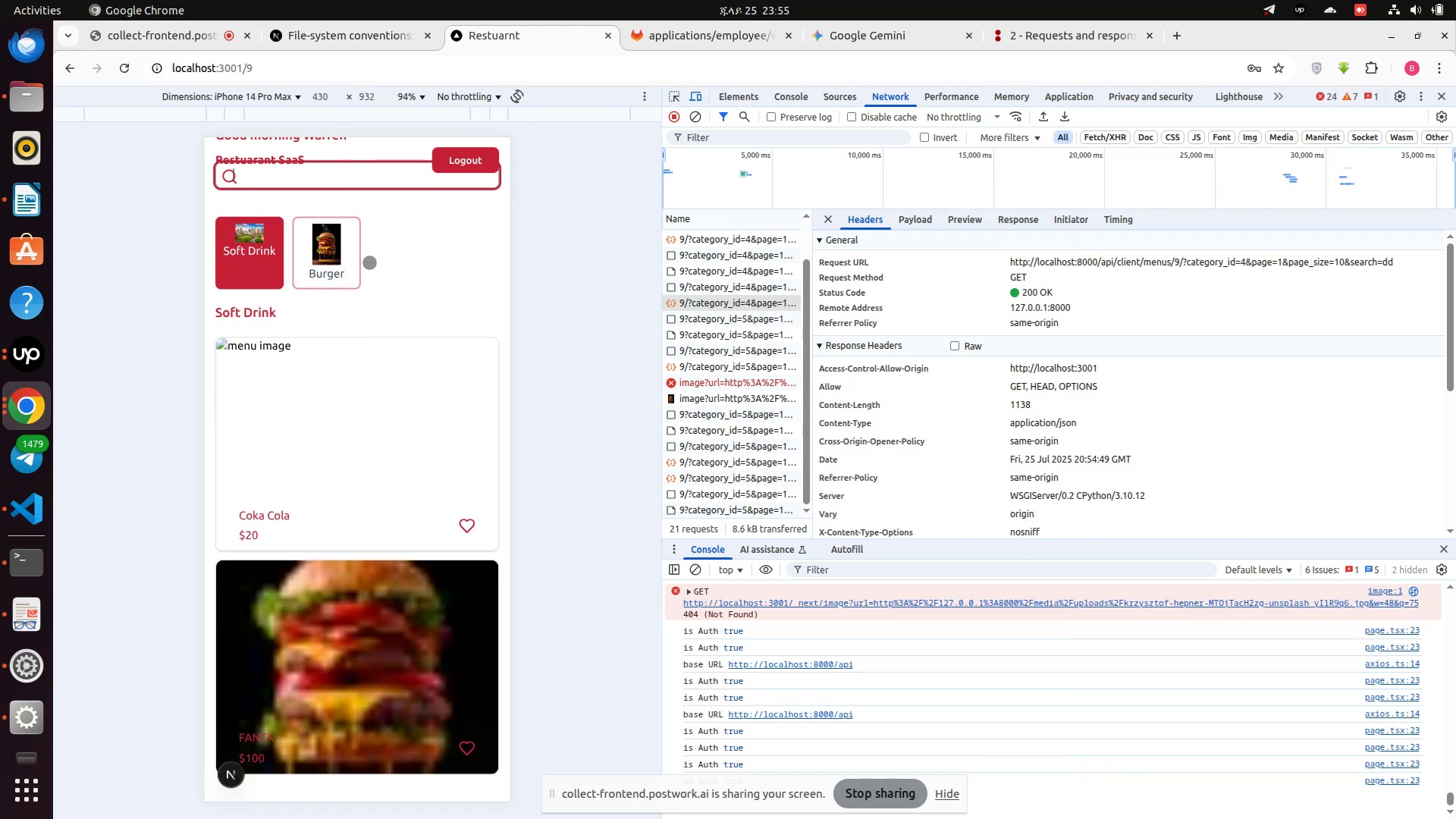 
scroll: coordinate [369, 262], scroll_direction: up, amount: 3.0
 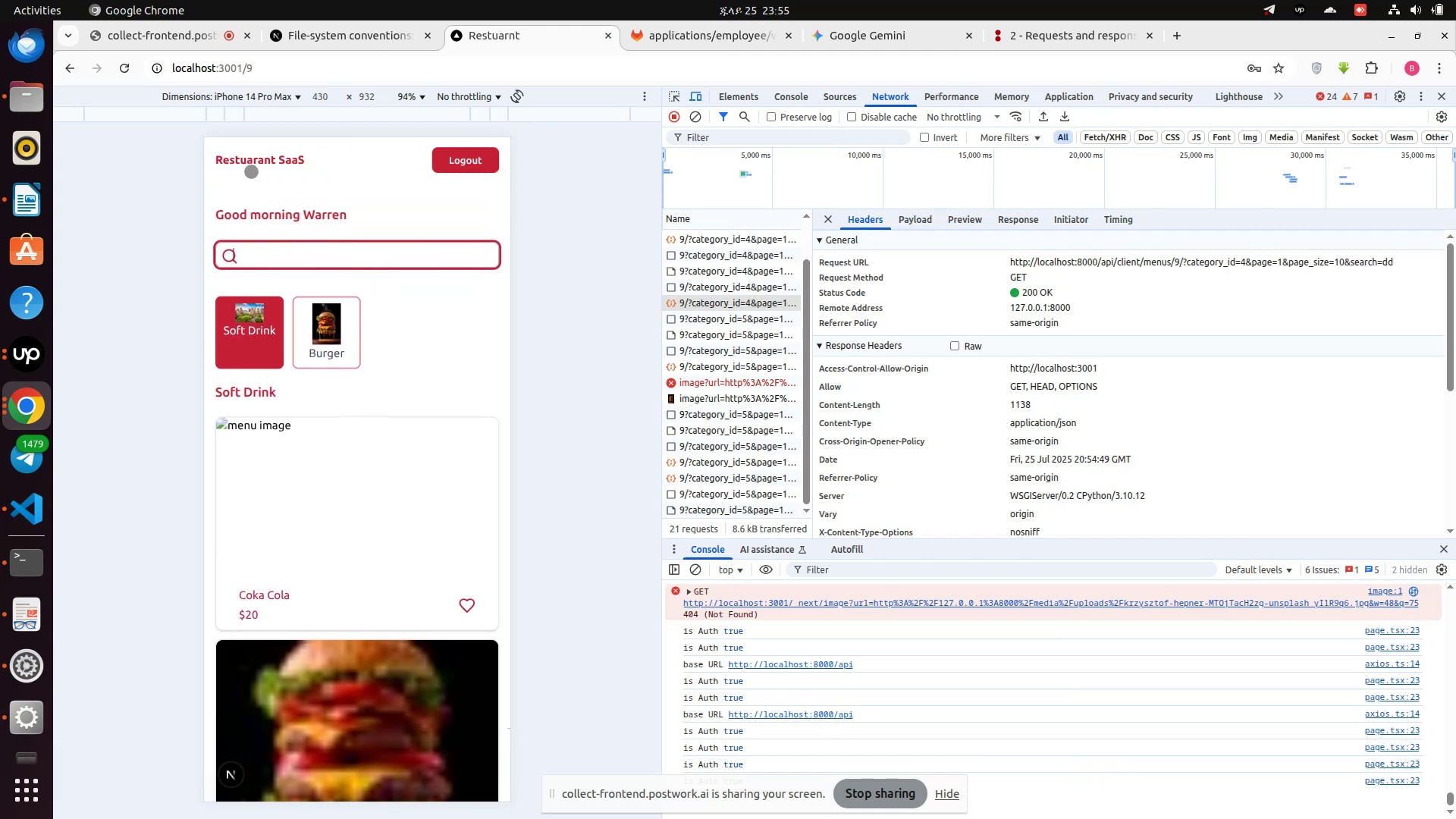 
left_click([253, 168])
 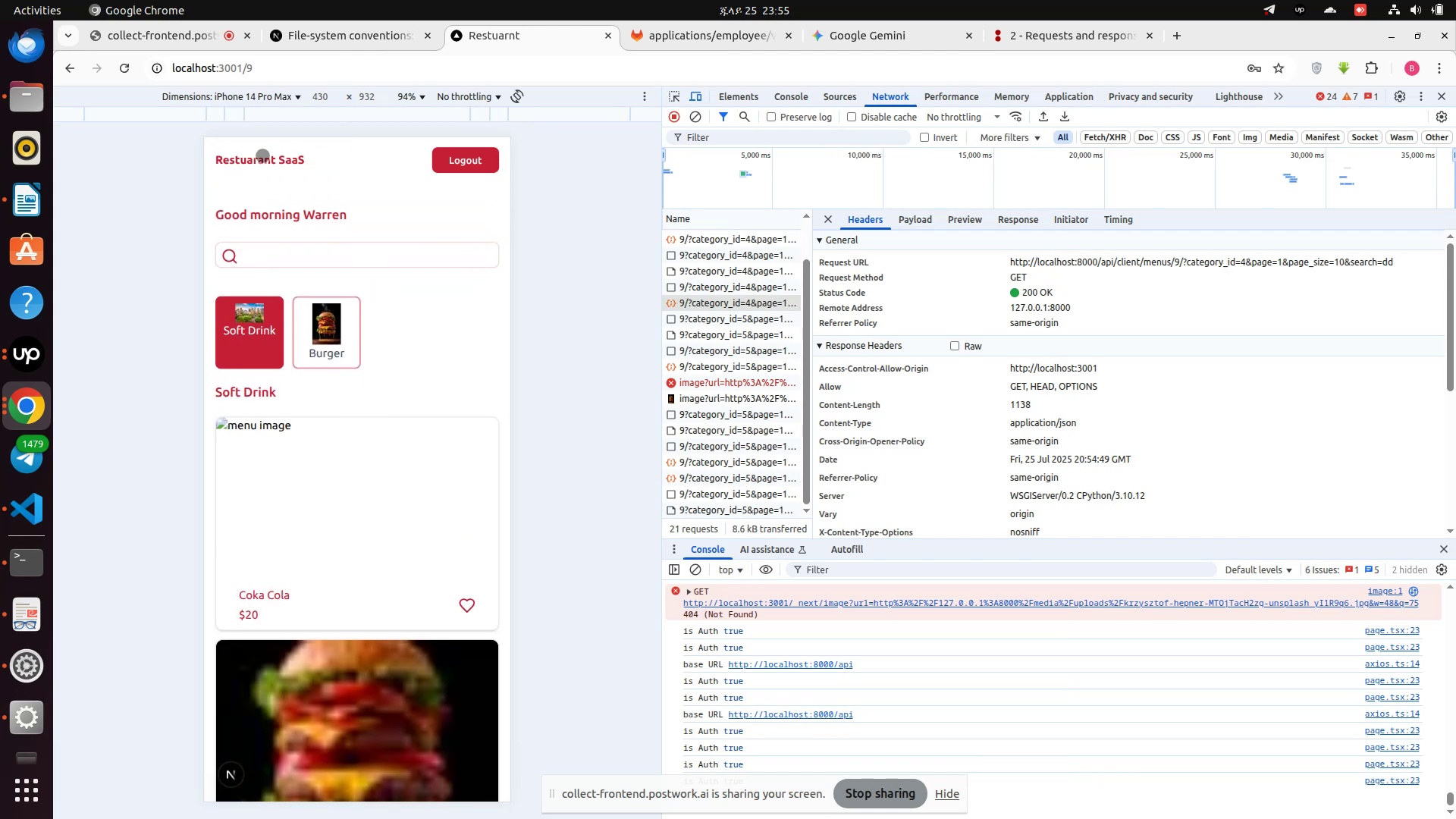 
left_click([262, 155])
 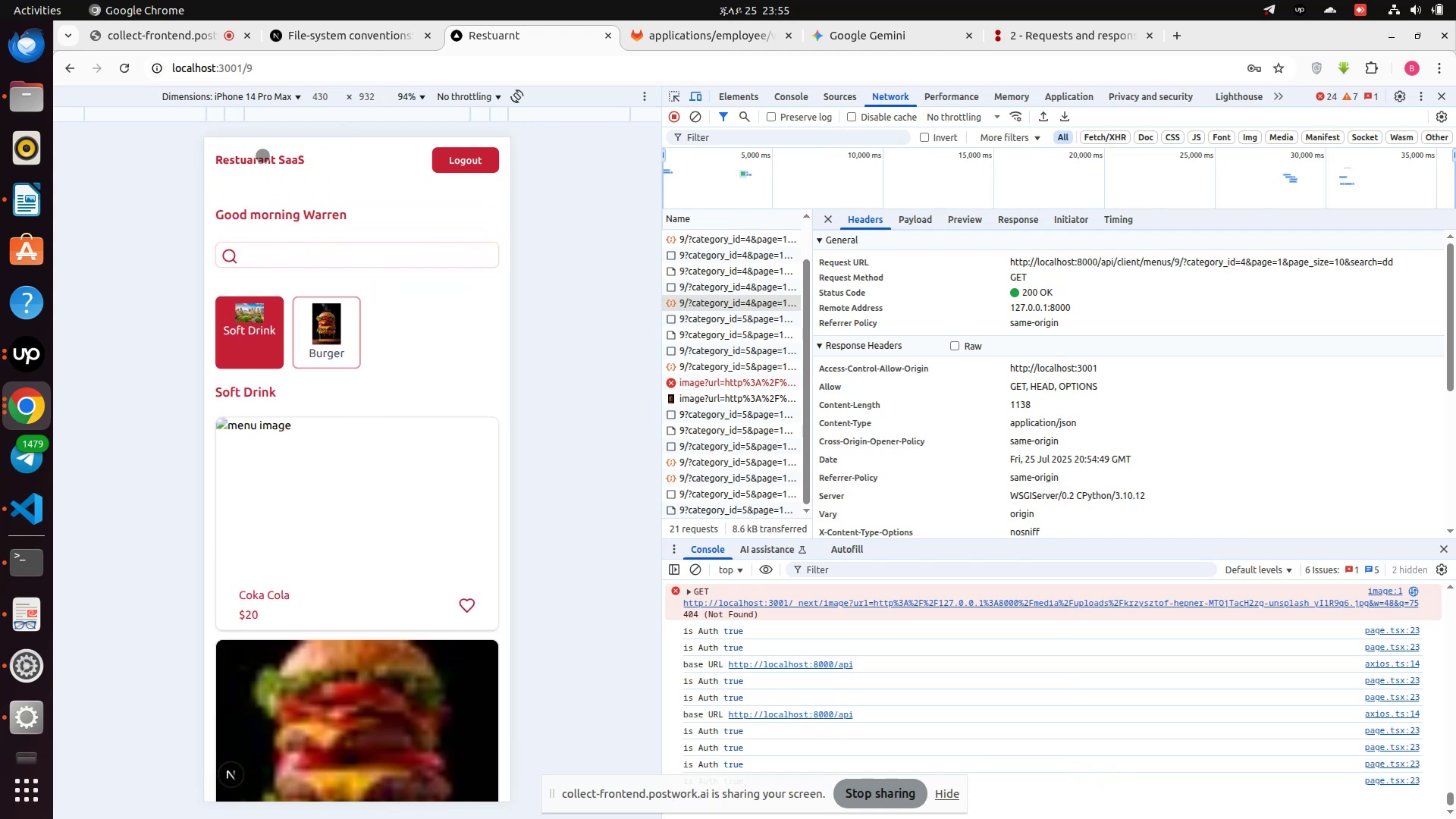 
double_click([262, 155])
 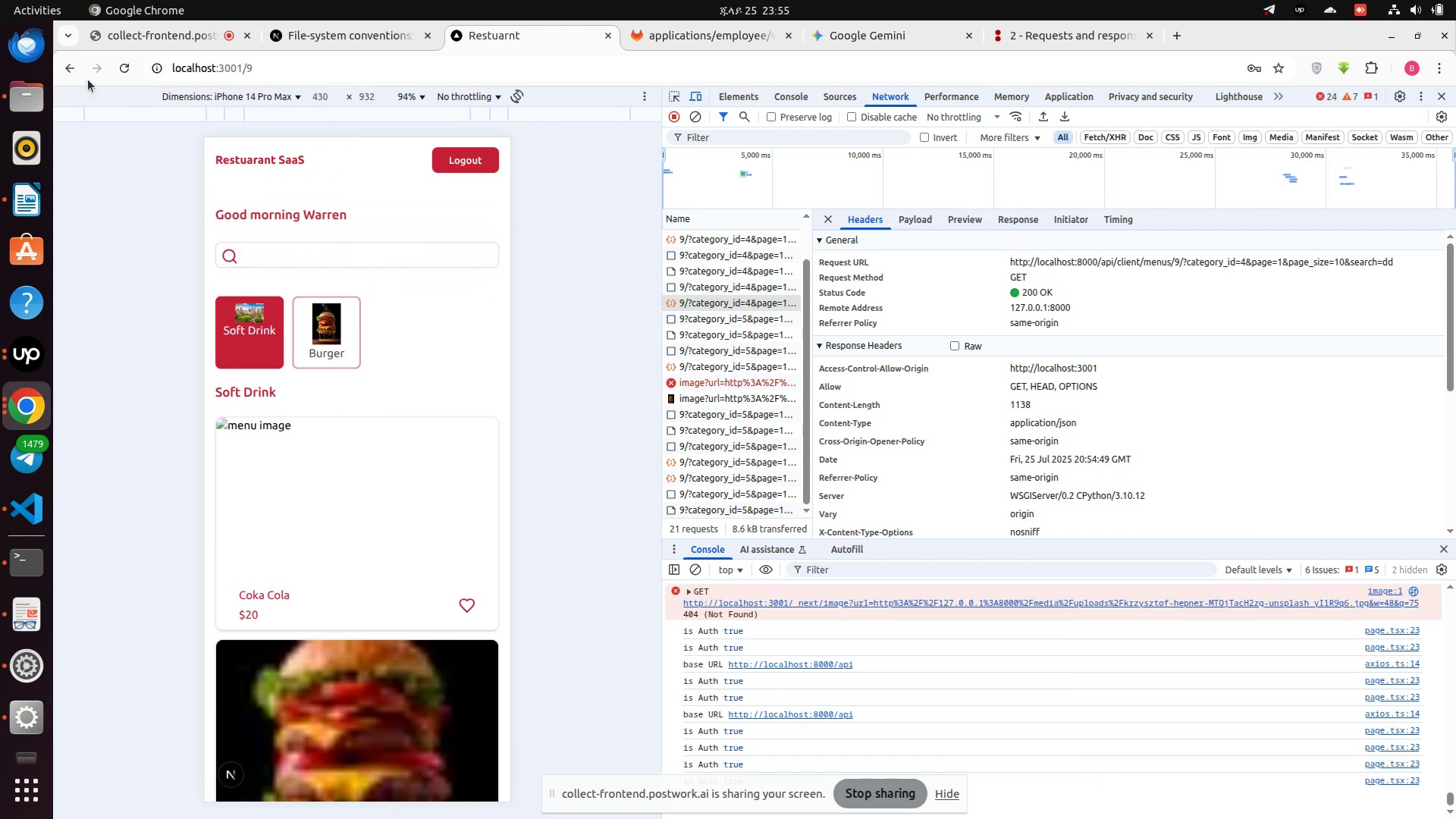 
left_click([74, 68])
 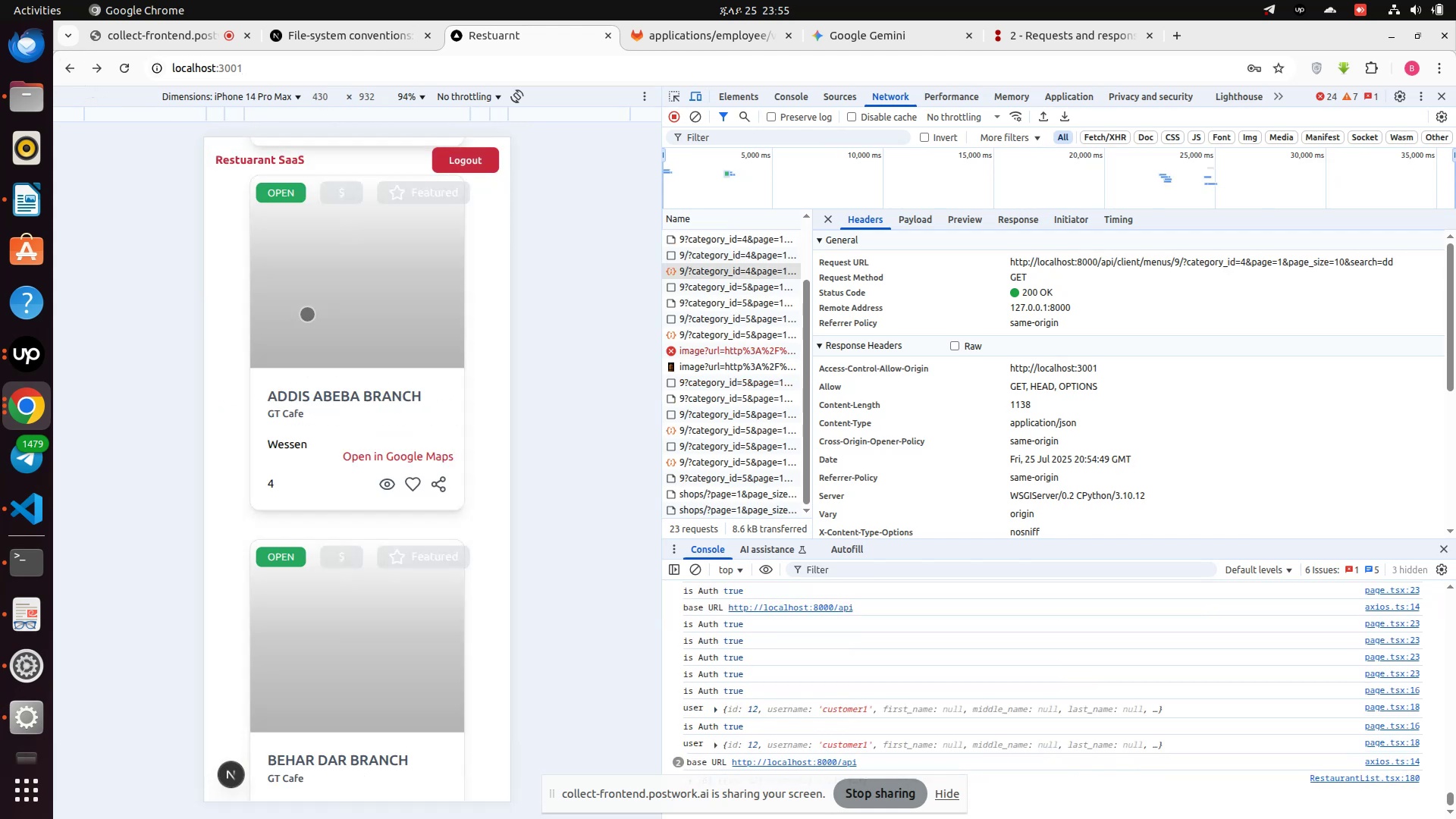 
scroll: coordinate [307, 314], scroll_direction: down, amount: 4.0
 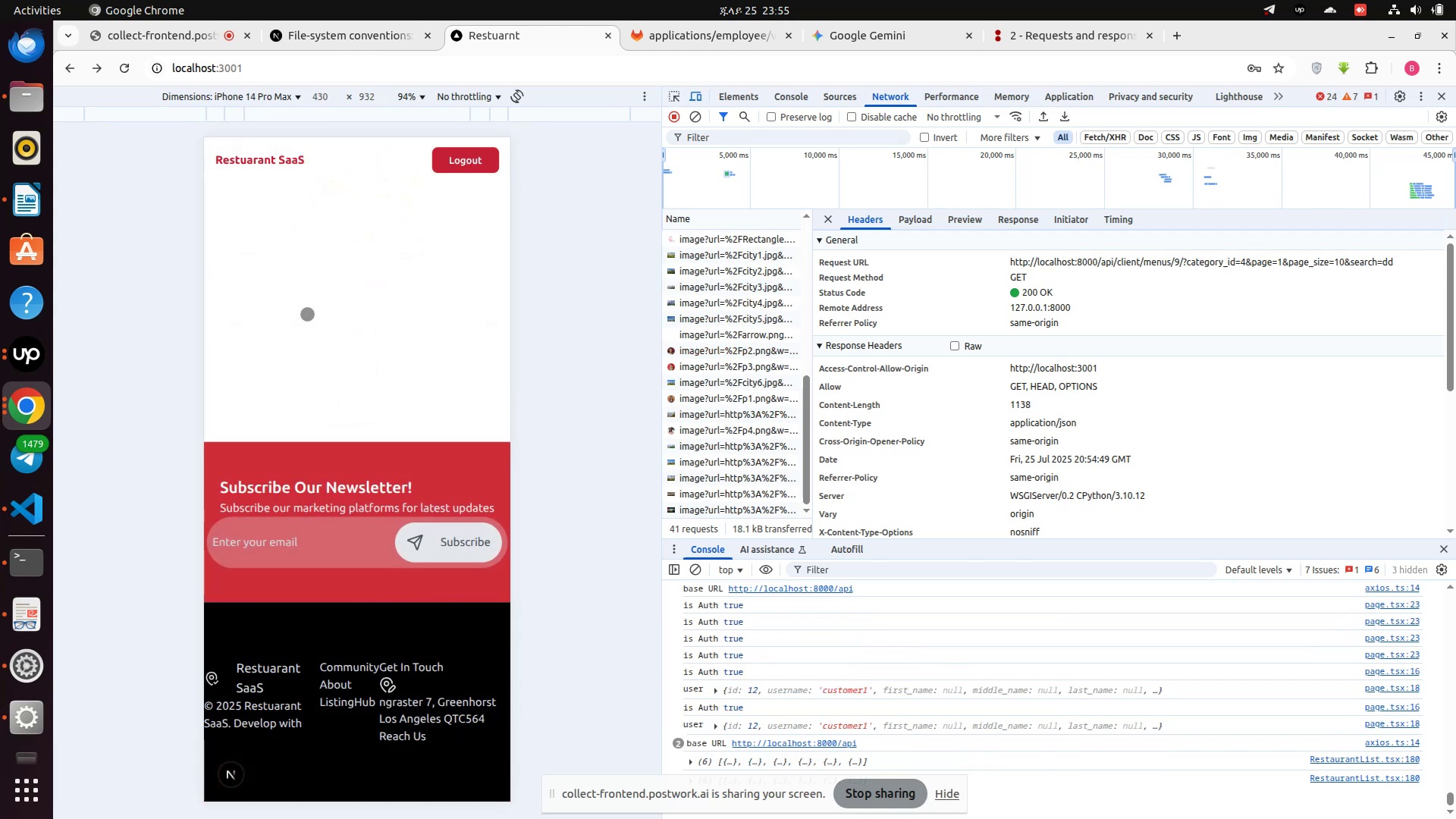 